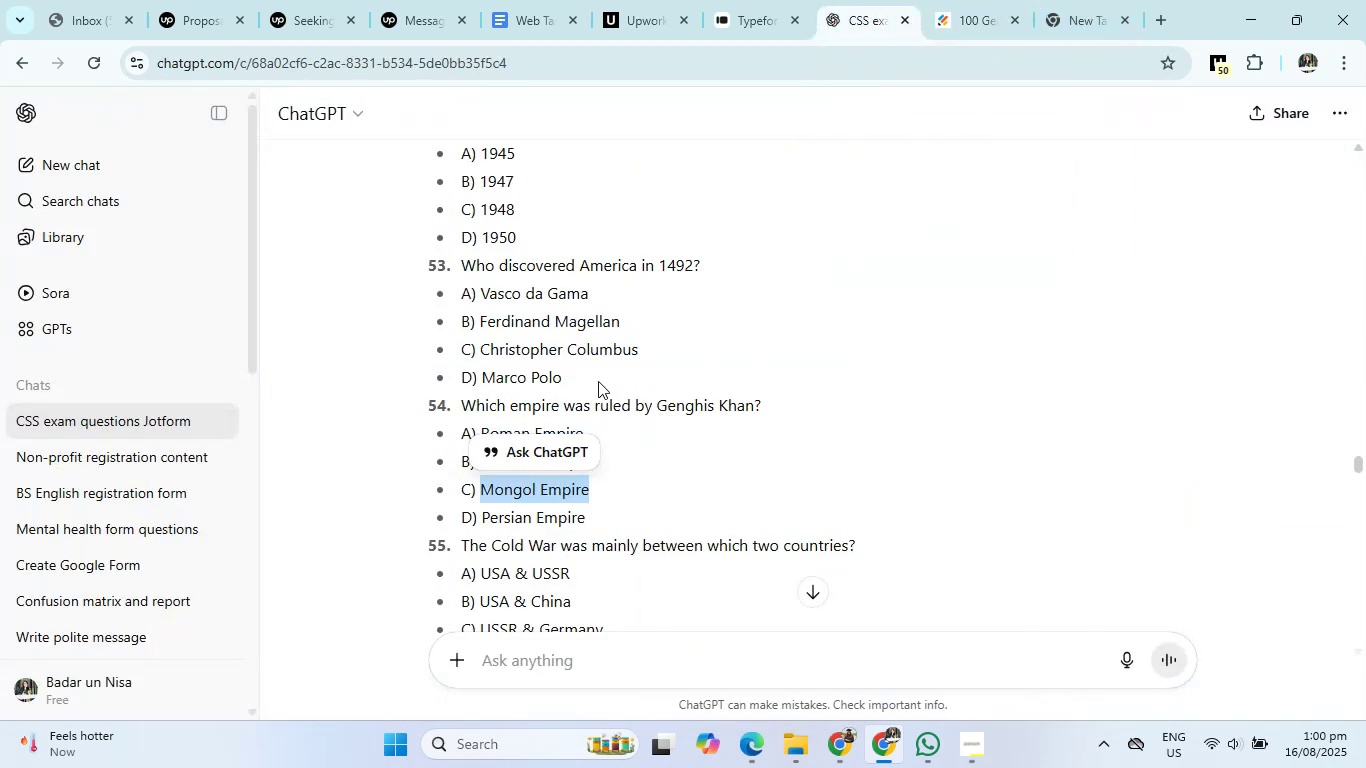 
right_click([548, 489])
 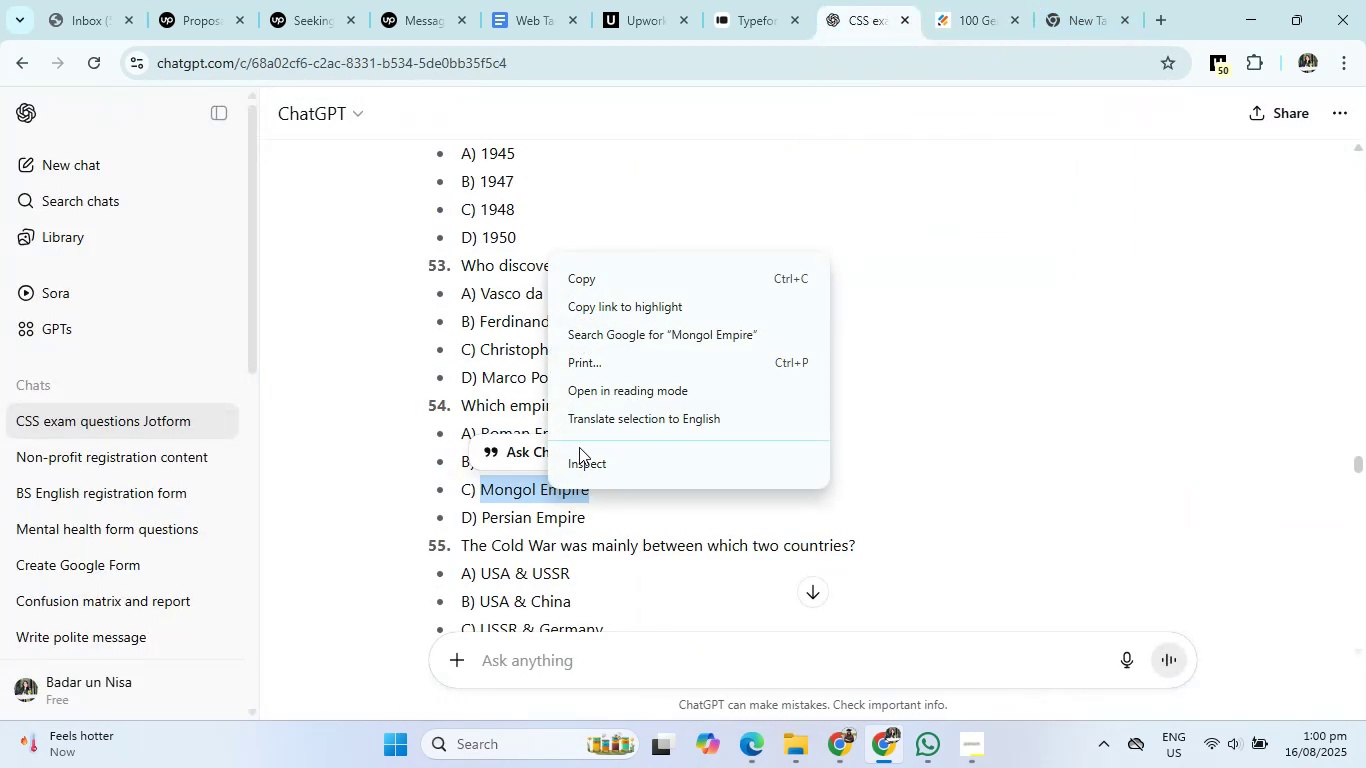 
left_click([649, 271])
 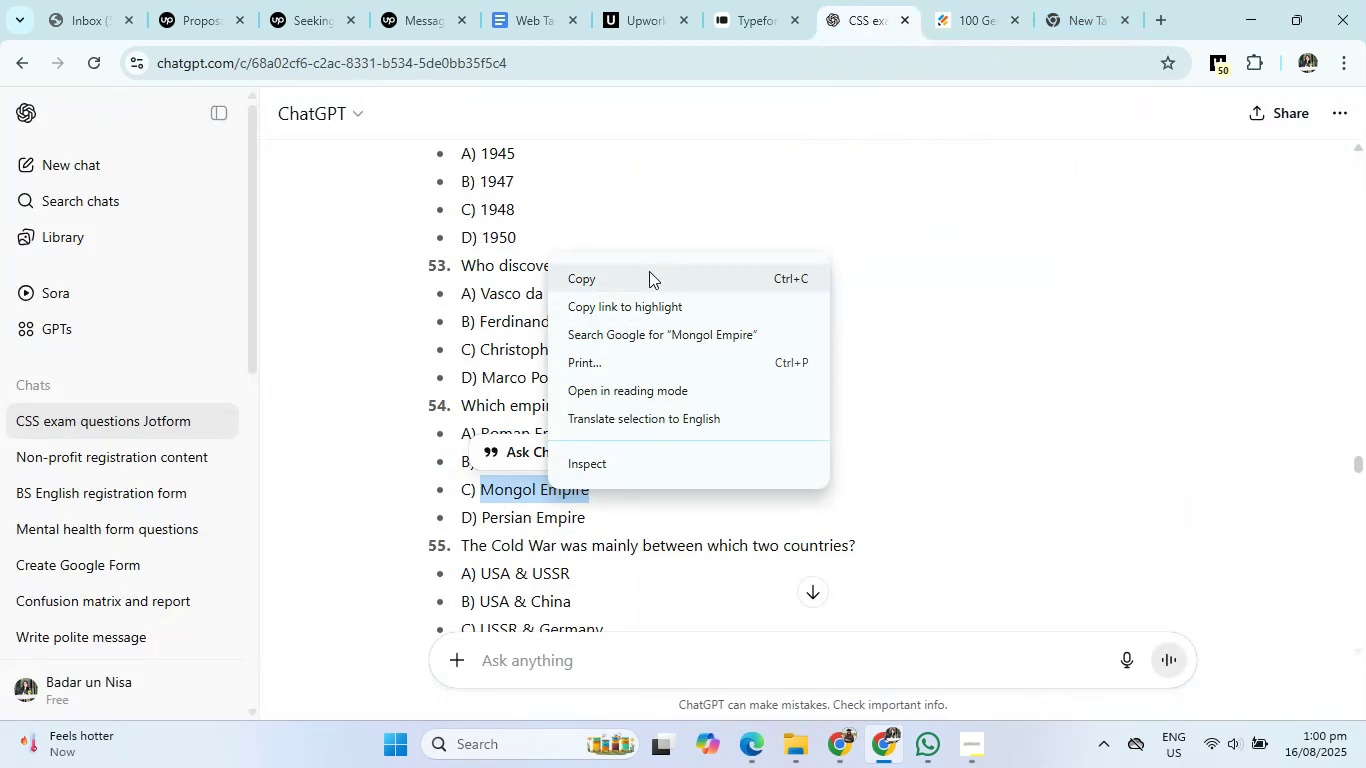 
left_click([951, 4])
 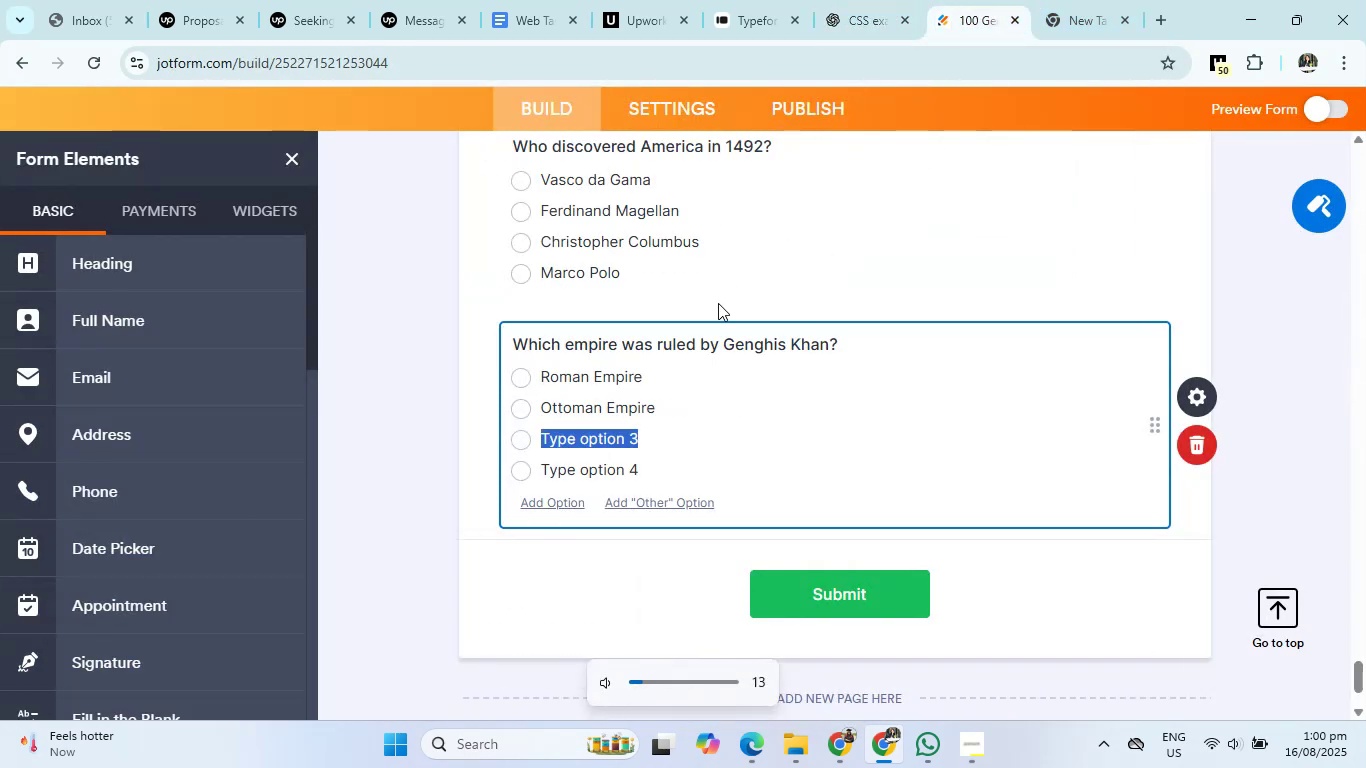 
right_click([605, 436])
 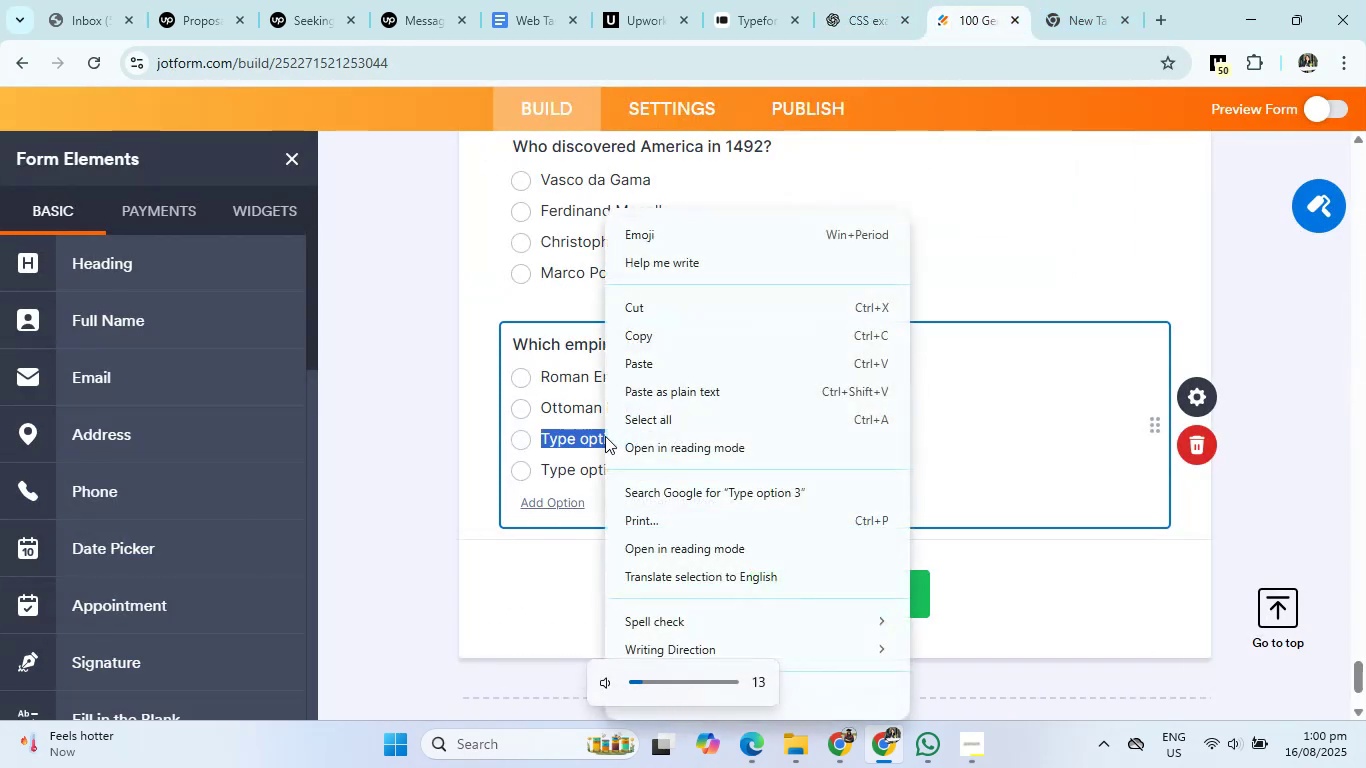 
left_click([659, 369])
 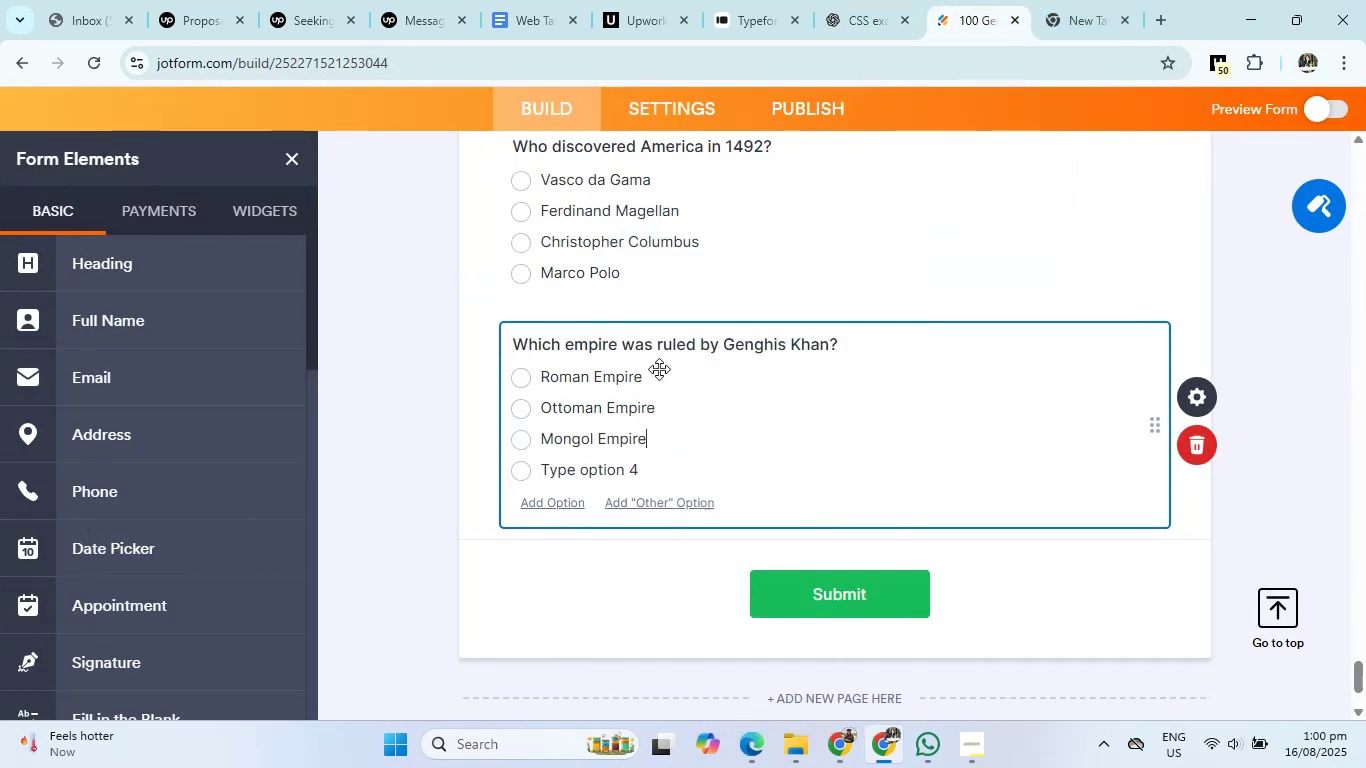 
left_click([874, 0])
 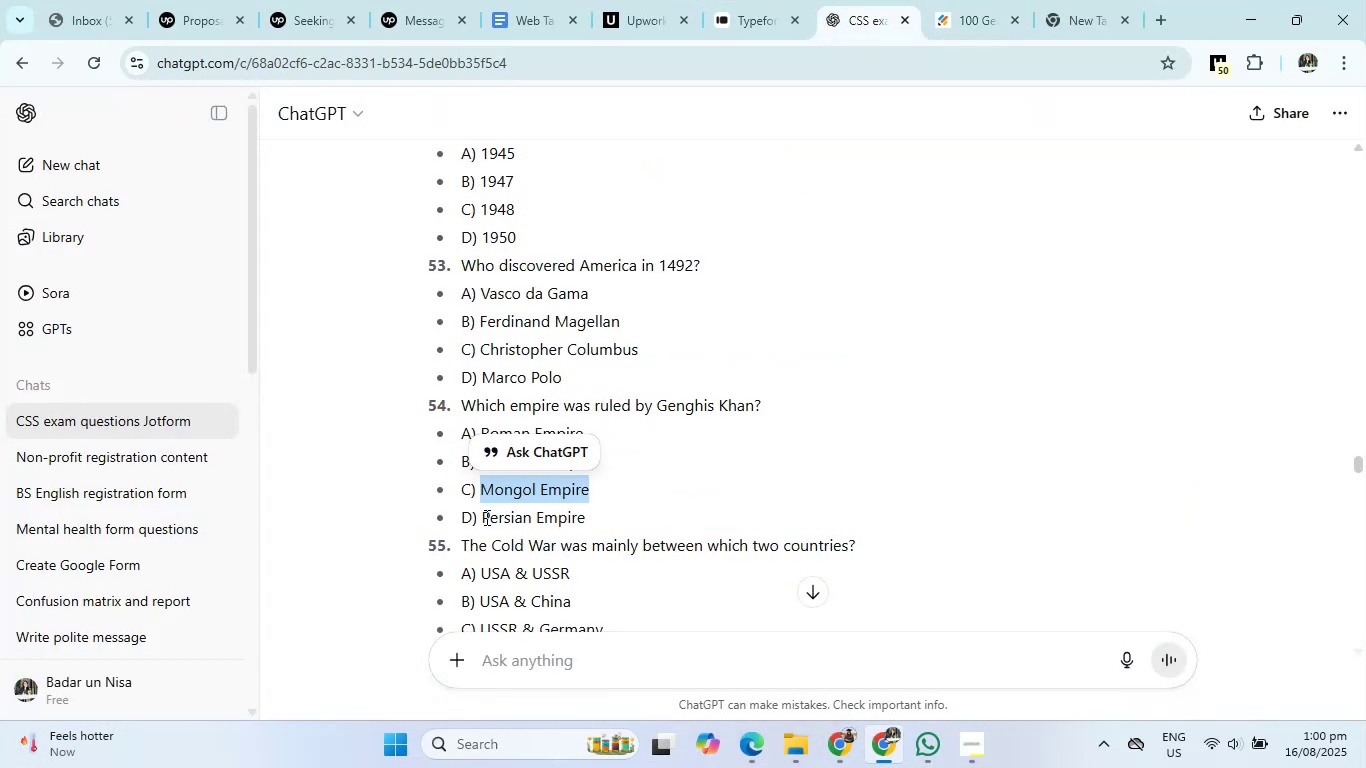 
right_click([550, 514])
 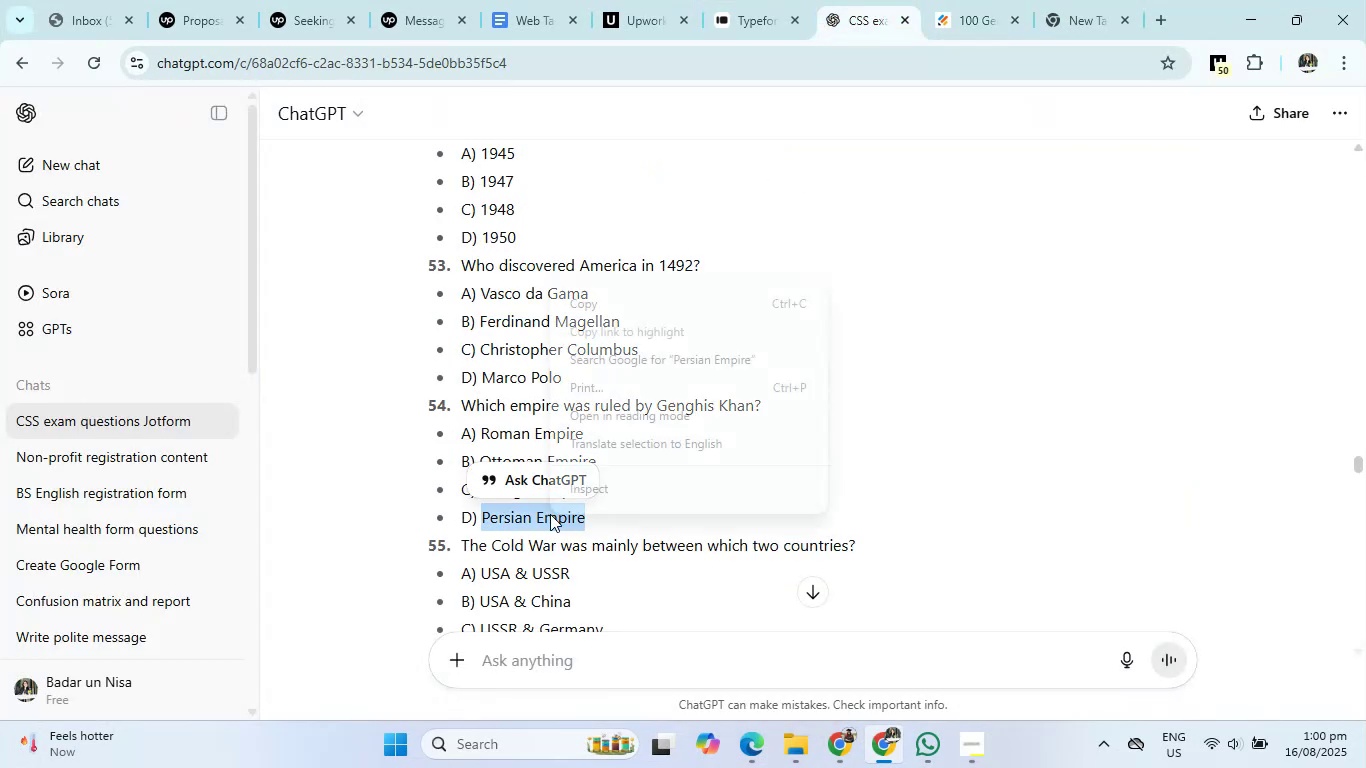 
left_click([615, 304])
 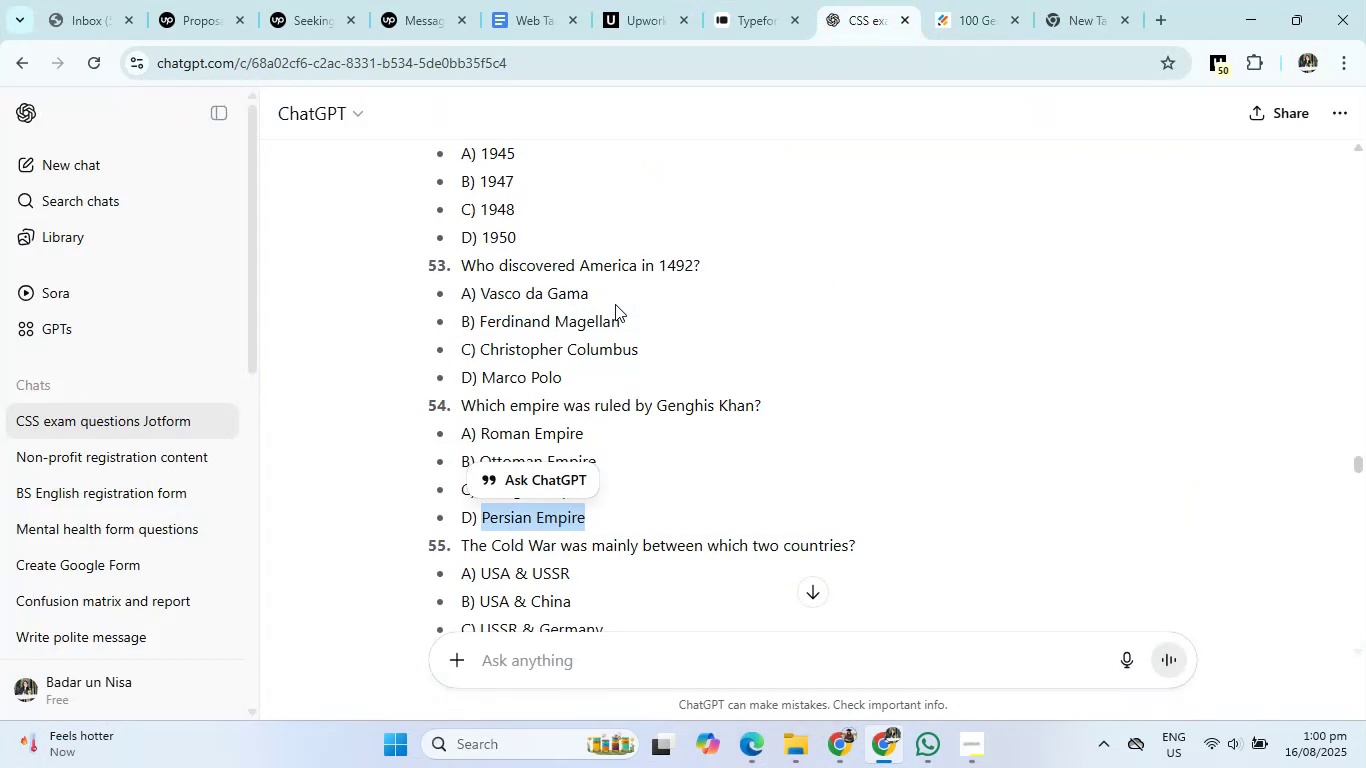 
left_click([968, 0])
 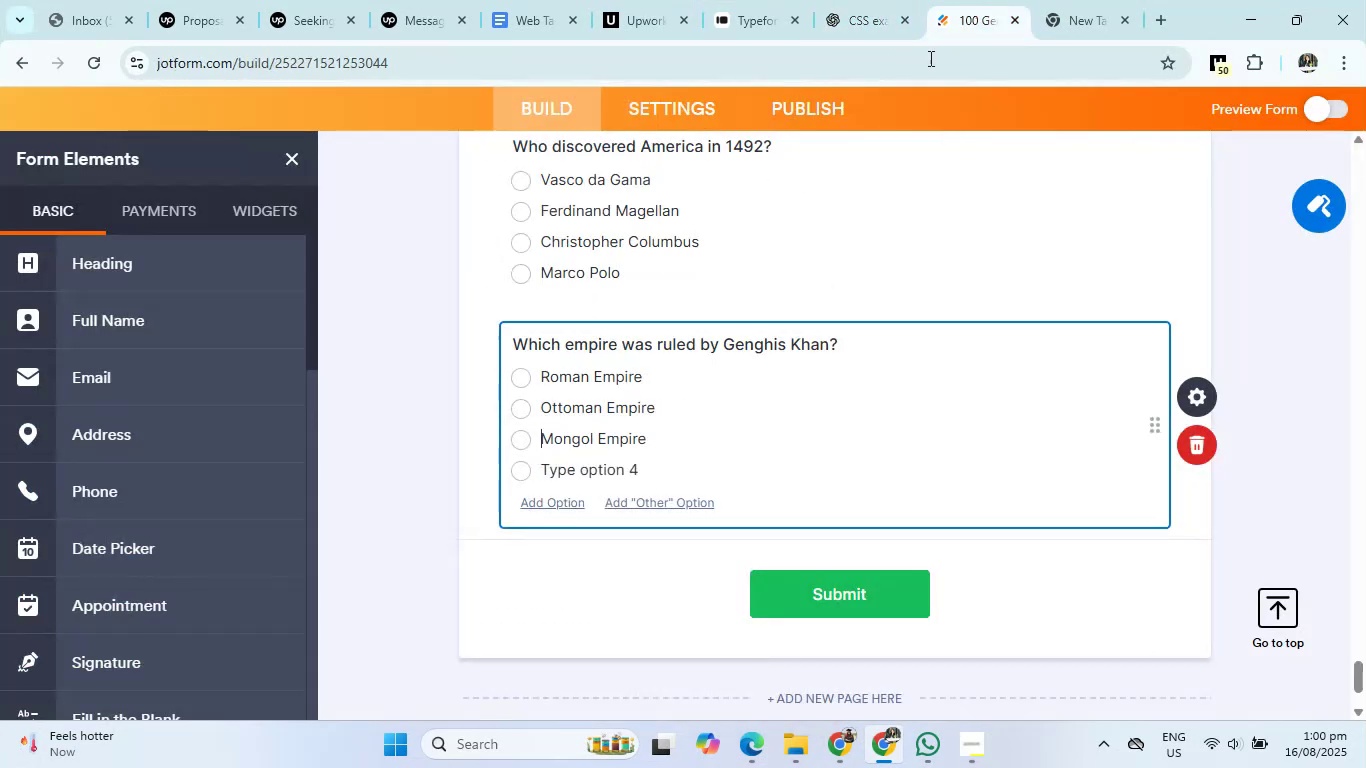 
left_click([606, 467])
 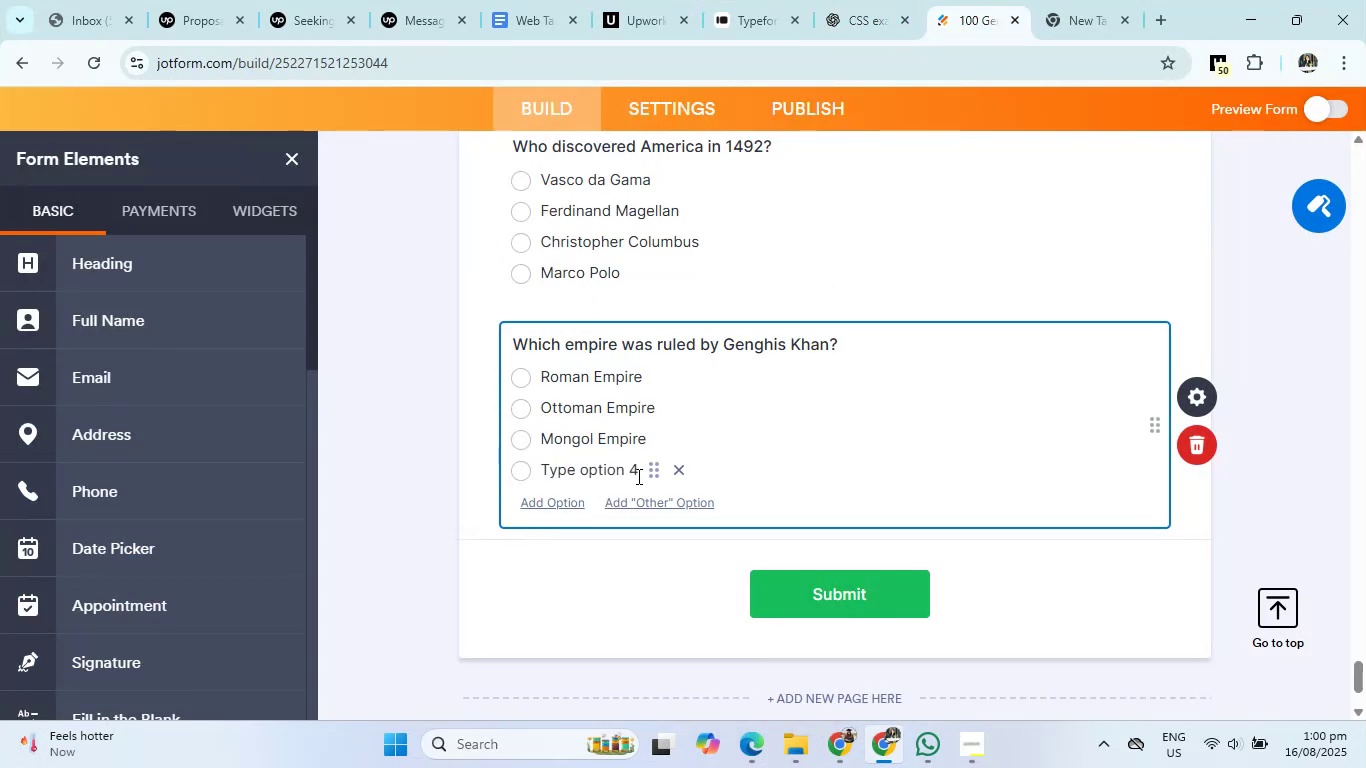 
right_click([606, 467])
 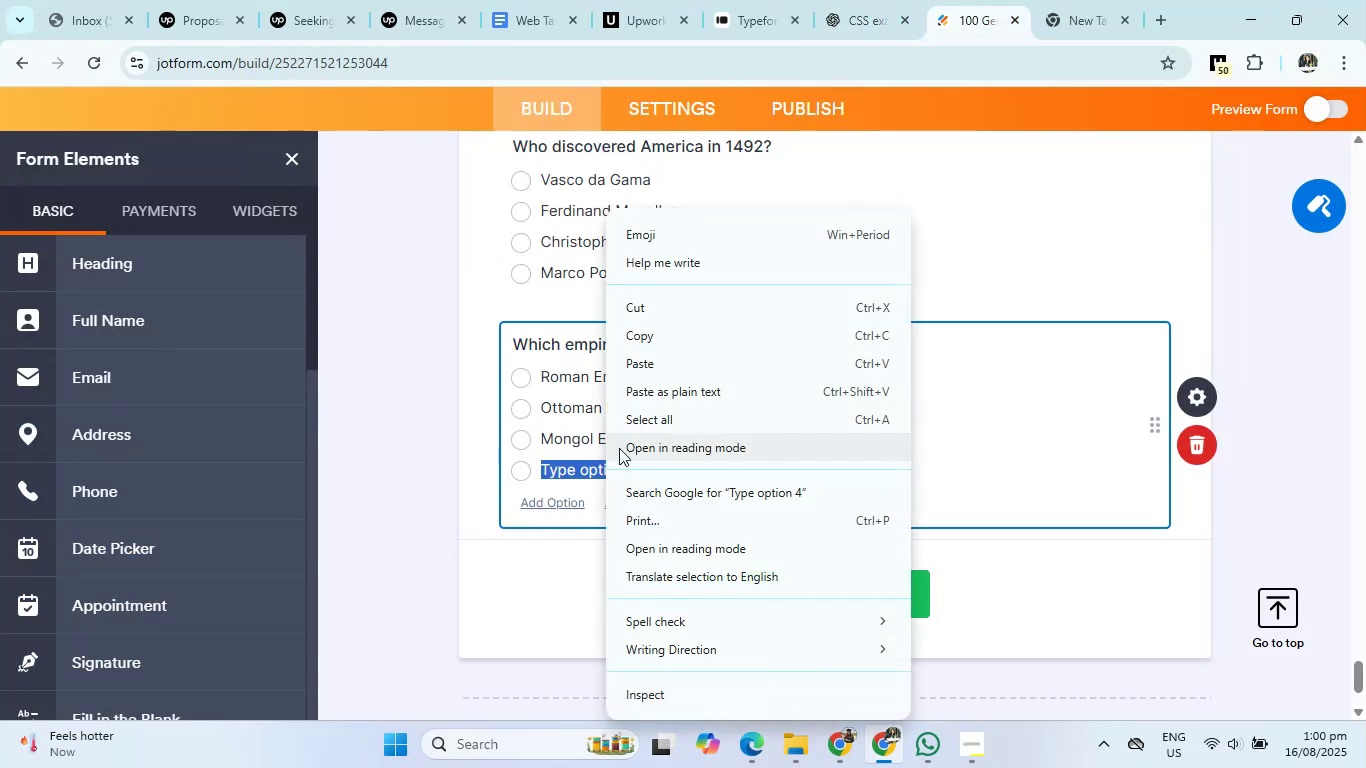 
left_click([668, 364])
 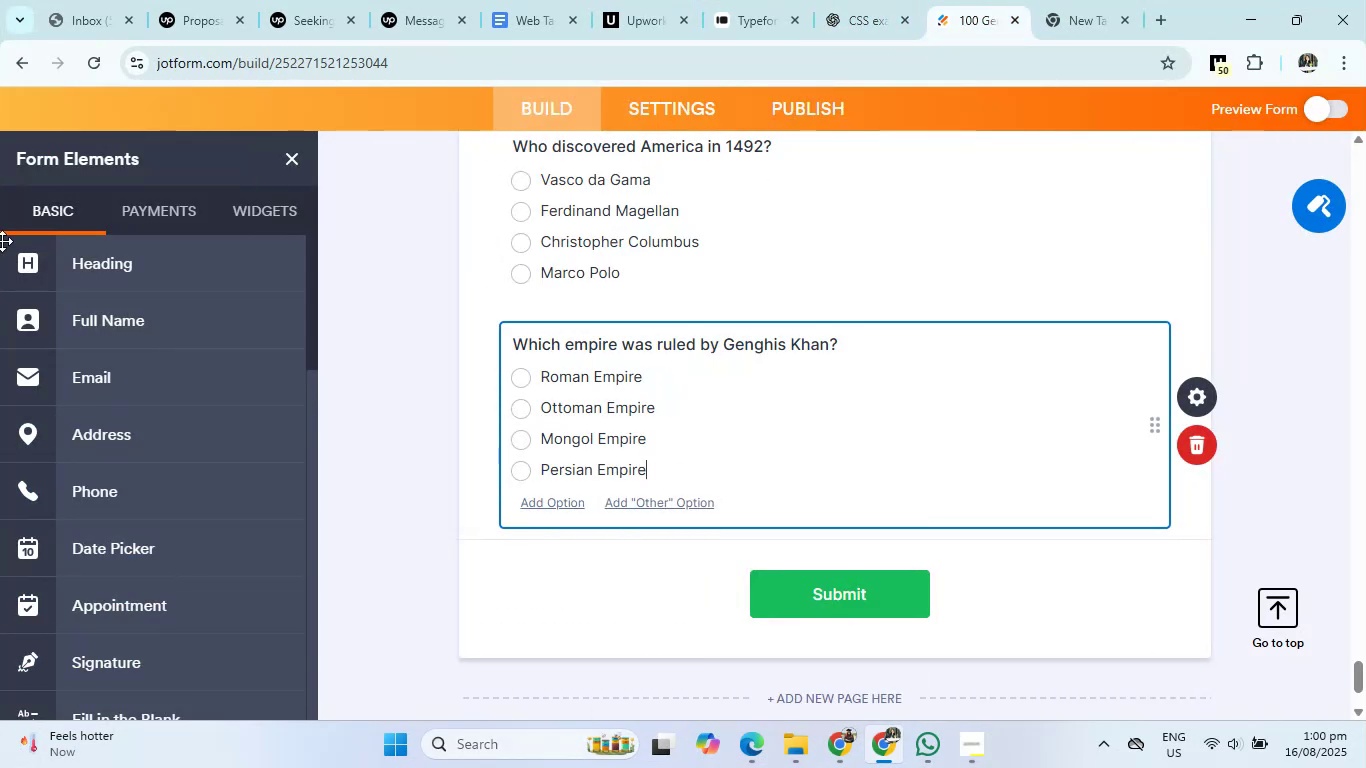 
left_click([862, 0])
 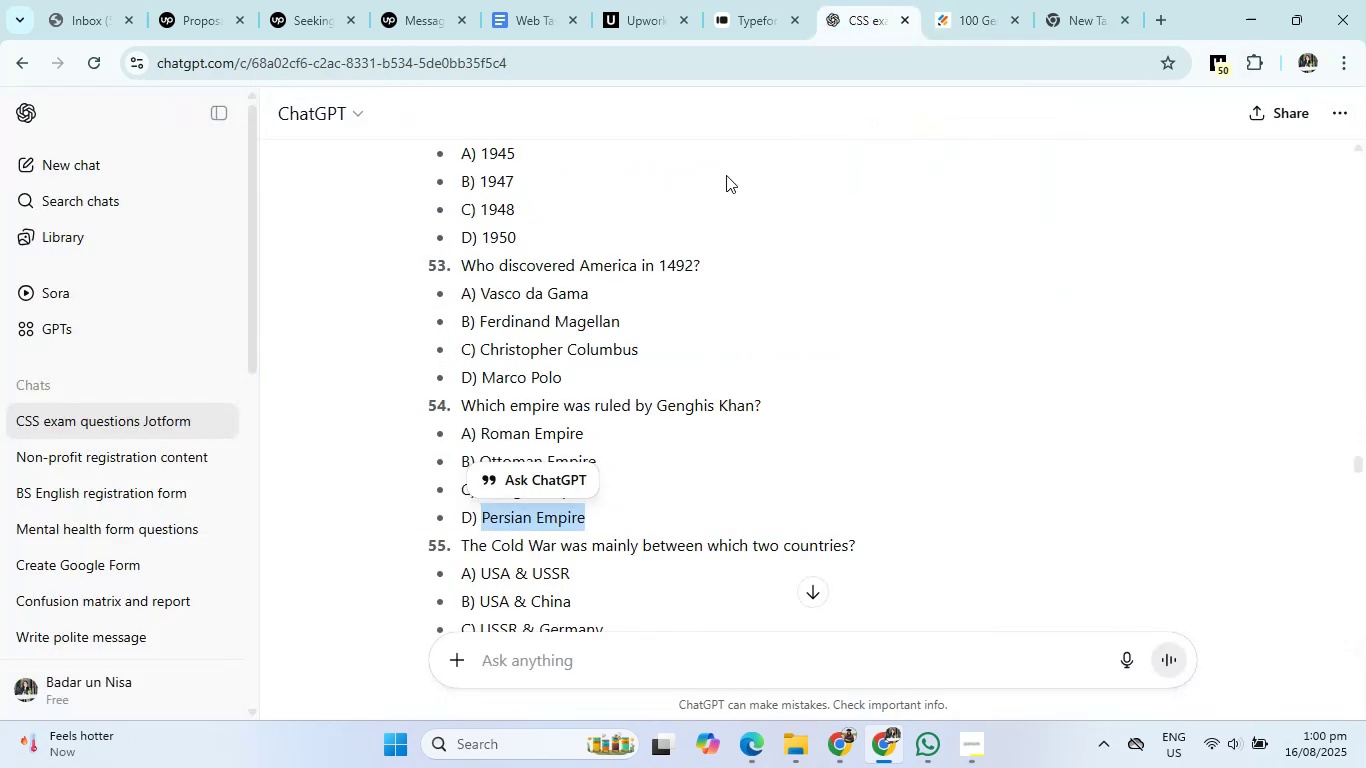 
scroll: coordinate [499, 502], scroll_direction: down, amount: 2.0
 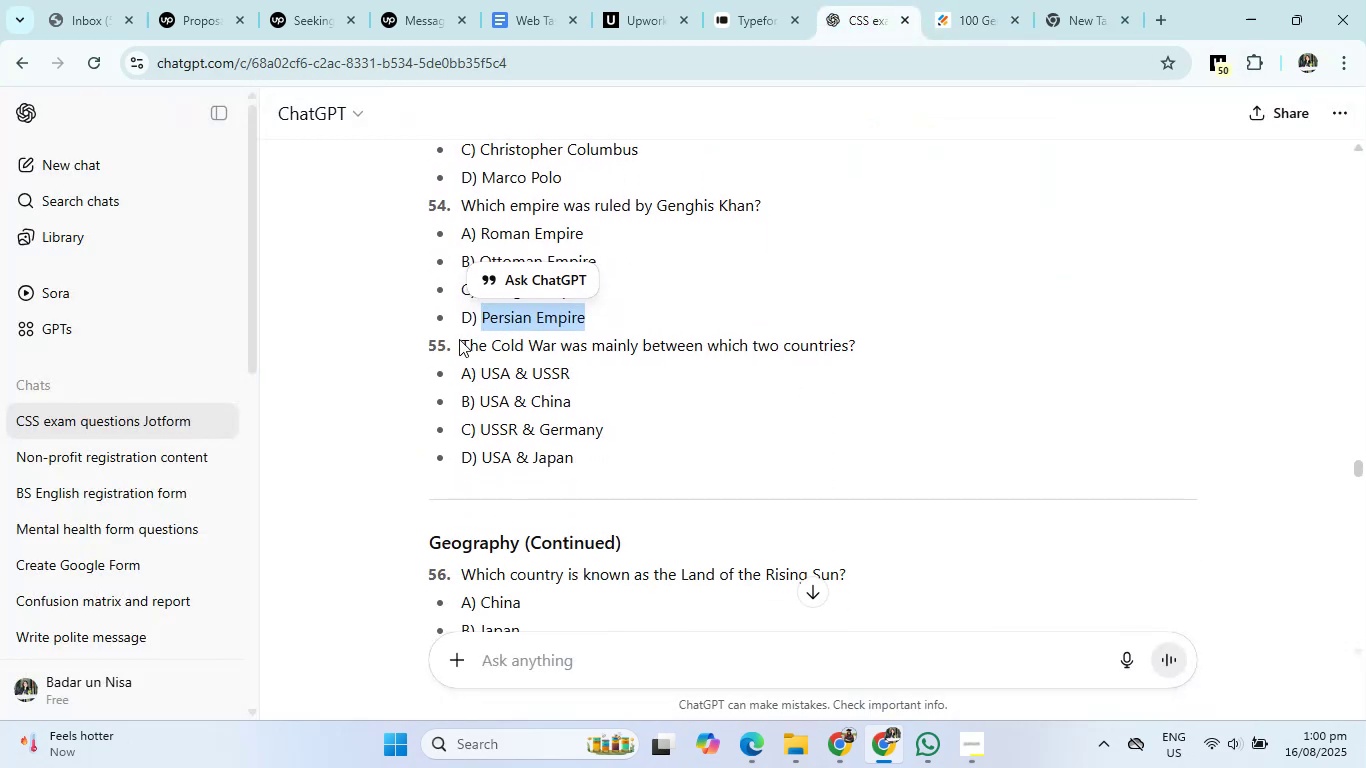 
right_click([731, 351])
 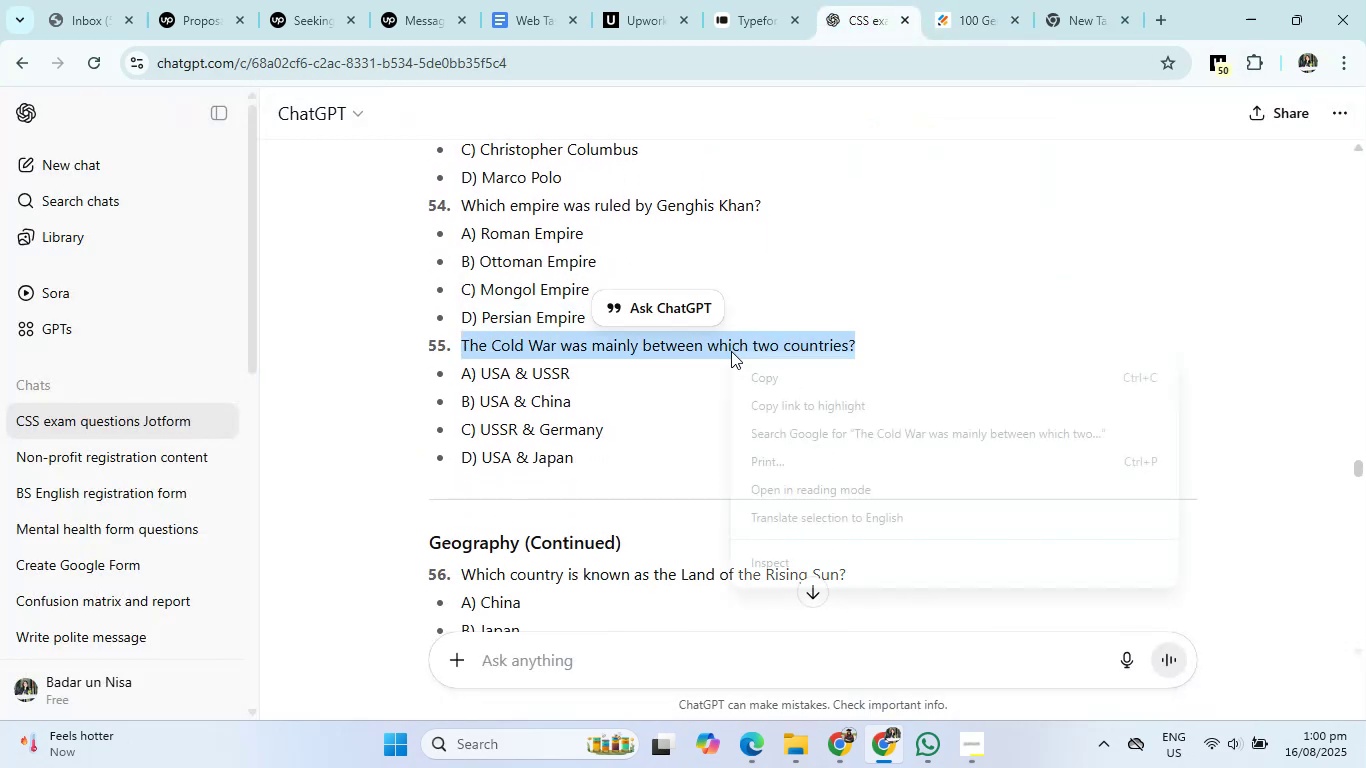 
left_click([766, 377])
 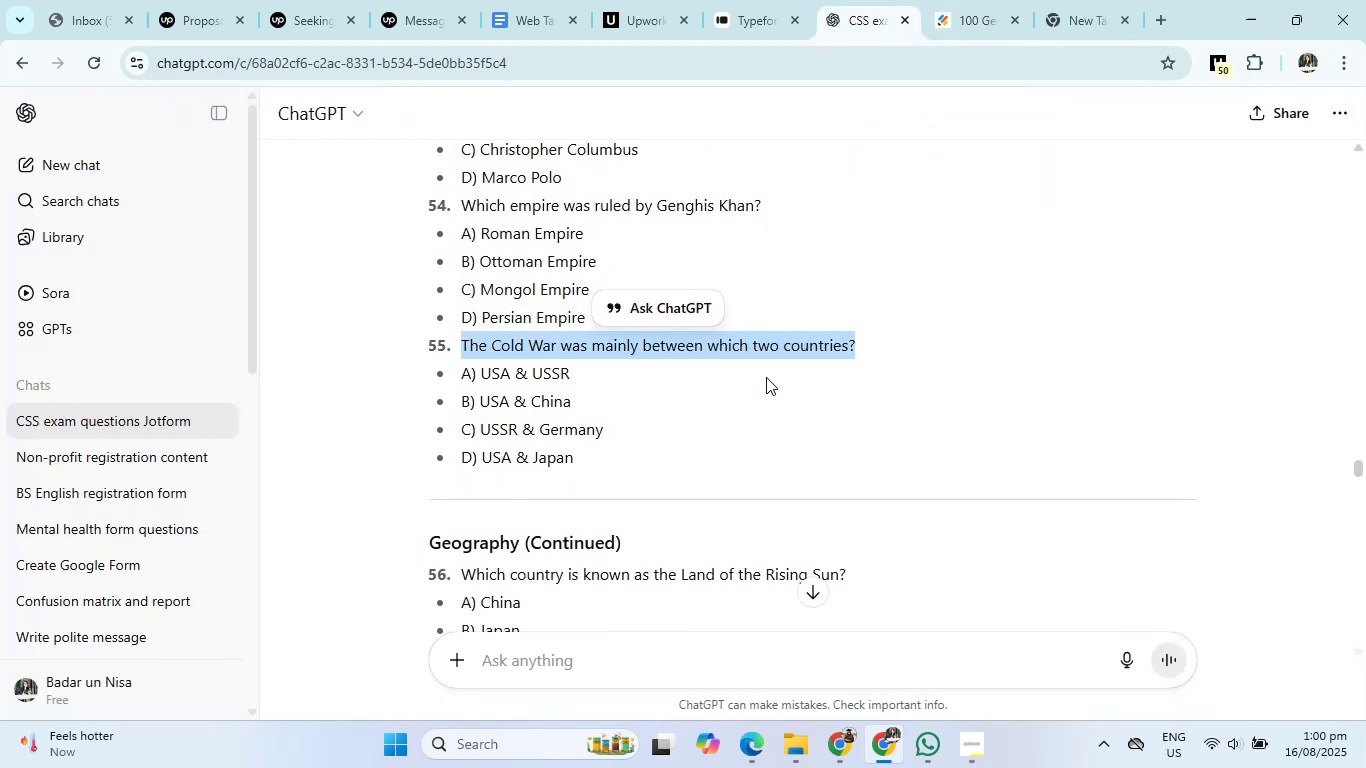 
left_click([950, 20])
 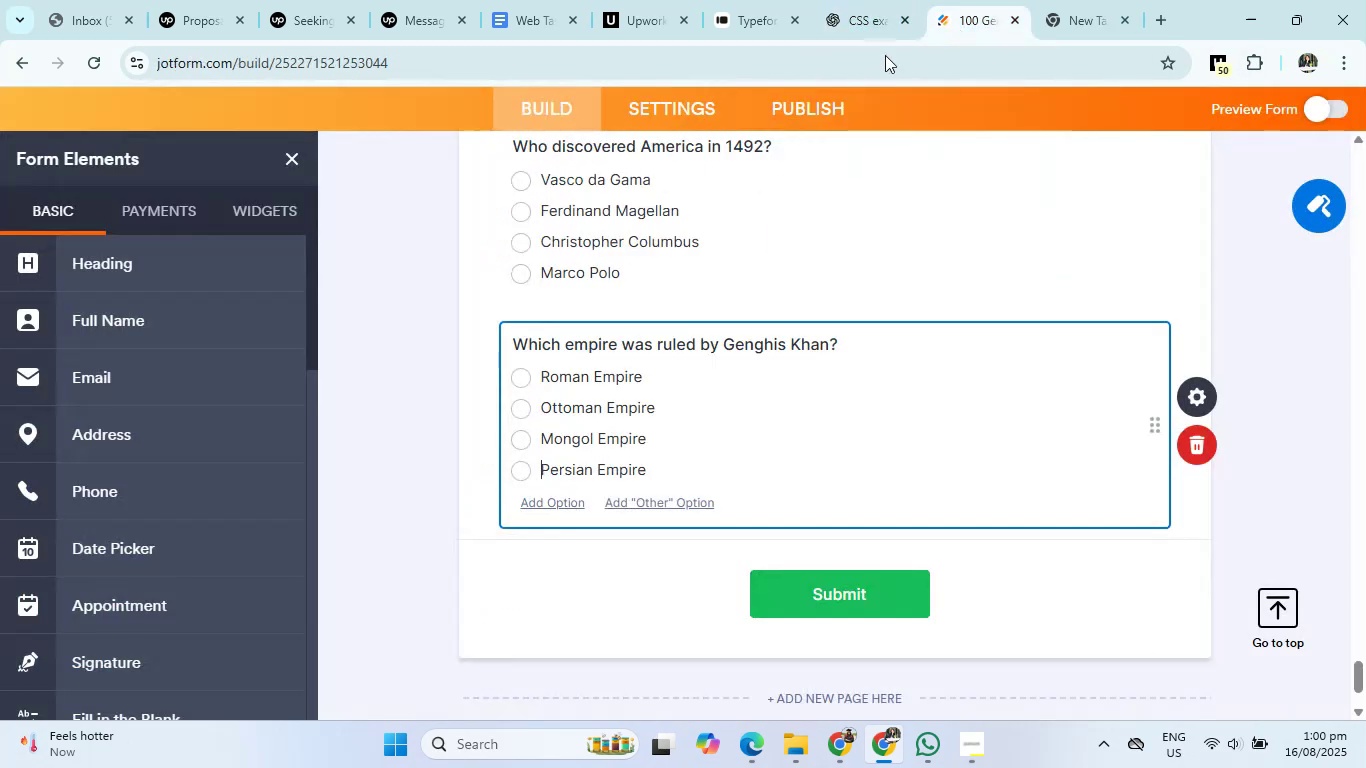 
scroll: coordinate [198, 522], scroll_direction: down, amount: 3.0
 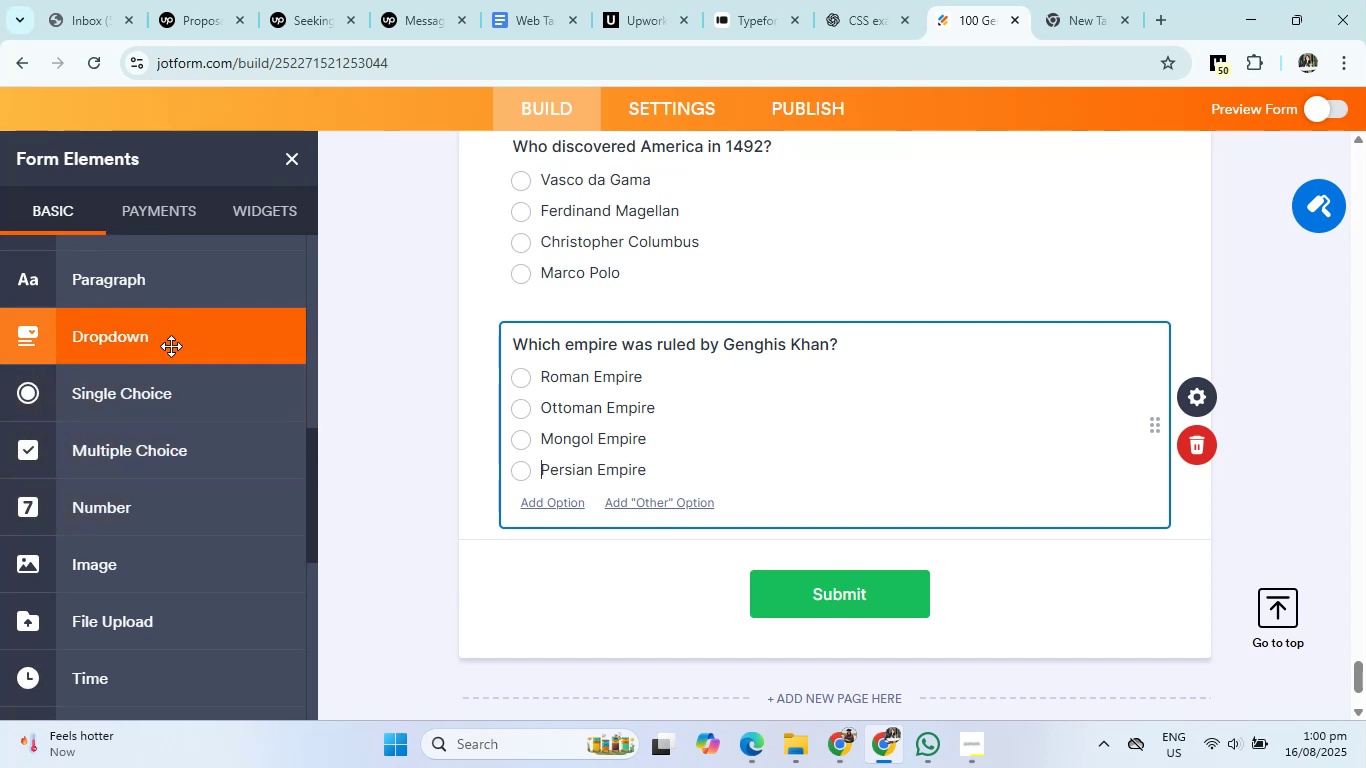 
left_click([180, 342])
 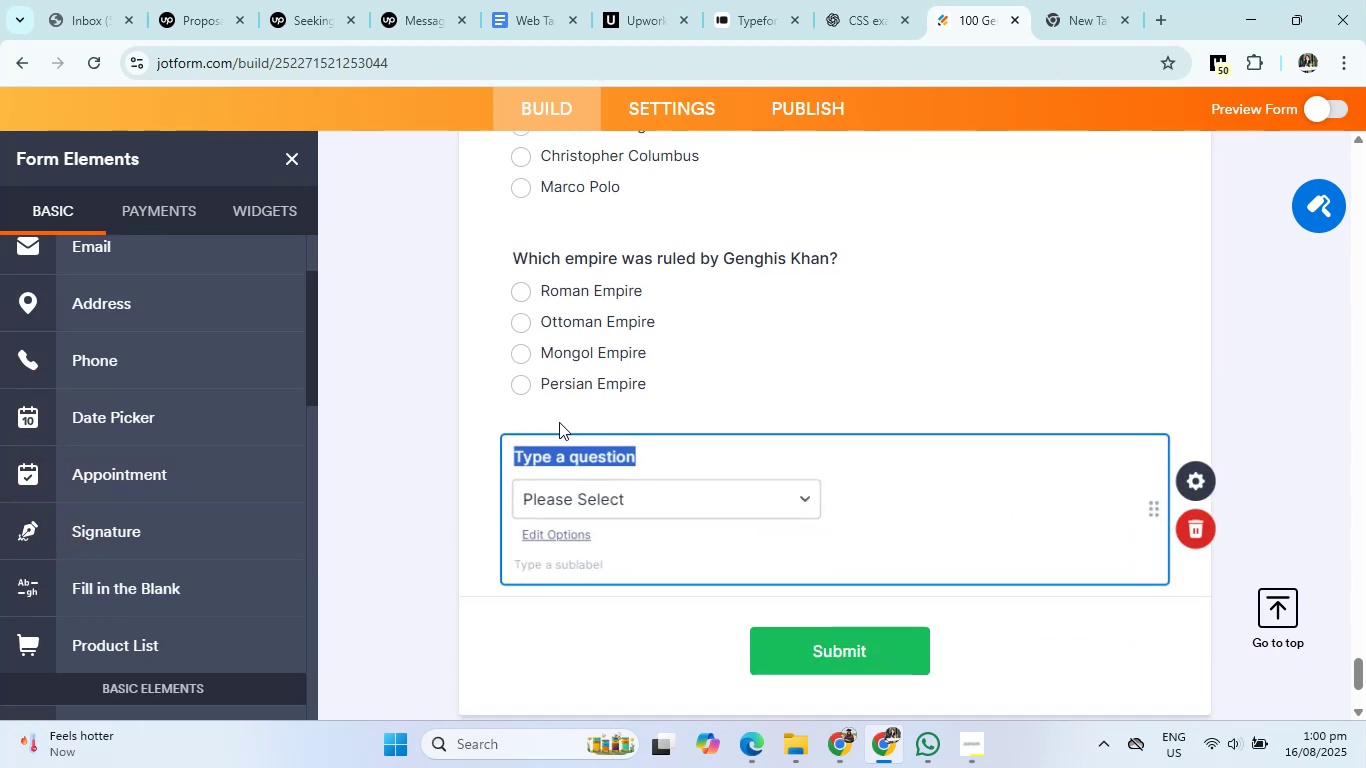 
right_click([572, 377])
 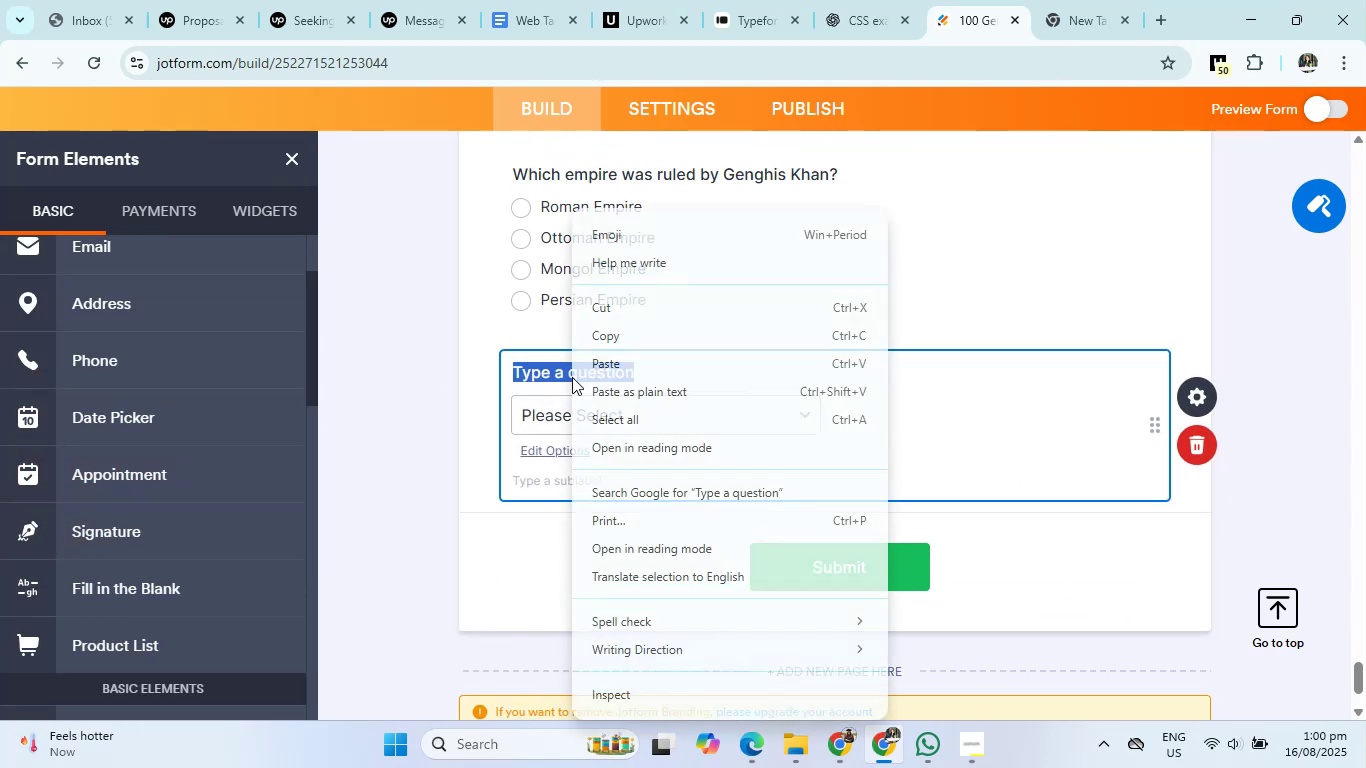 
left_click([616, 361])
 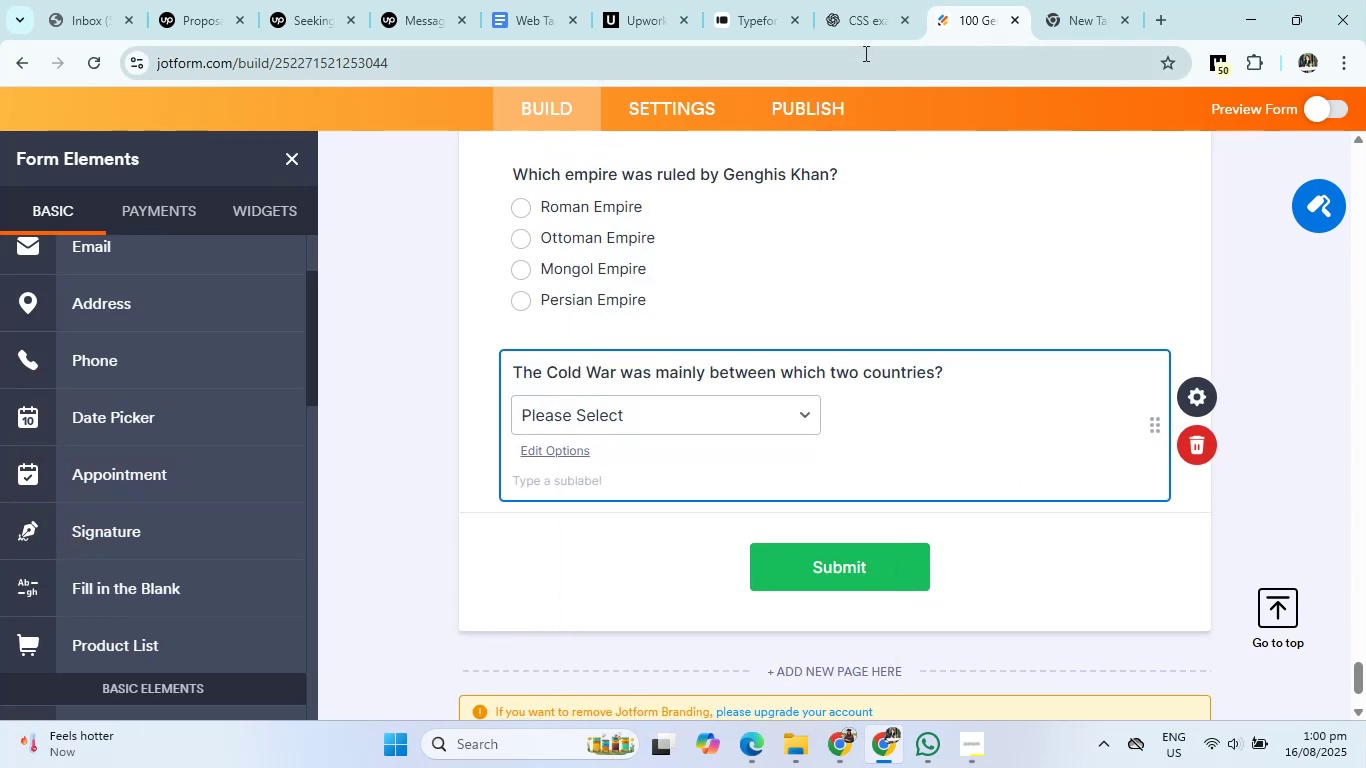 
left_click([858, 0])
 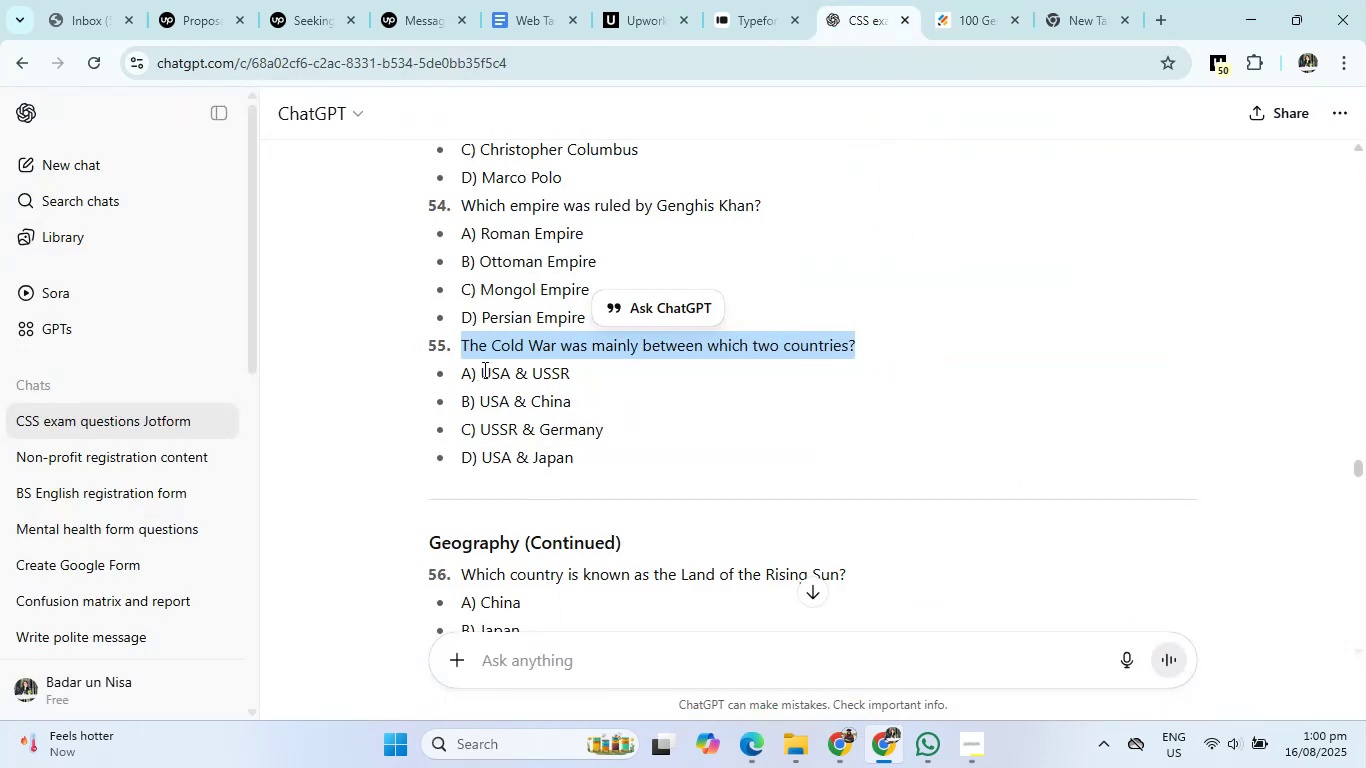 
right_click([553, 369])
 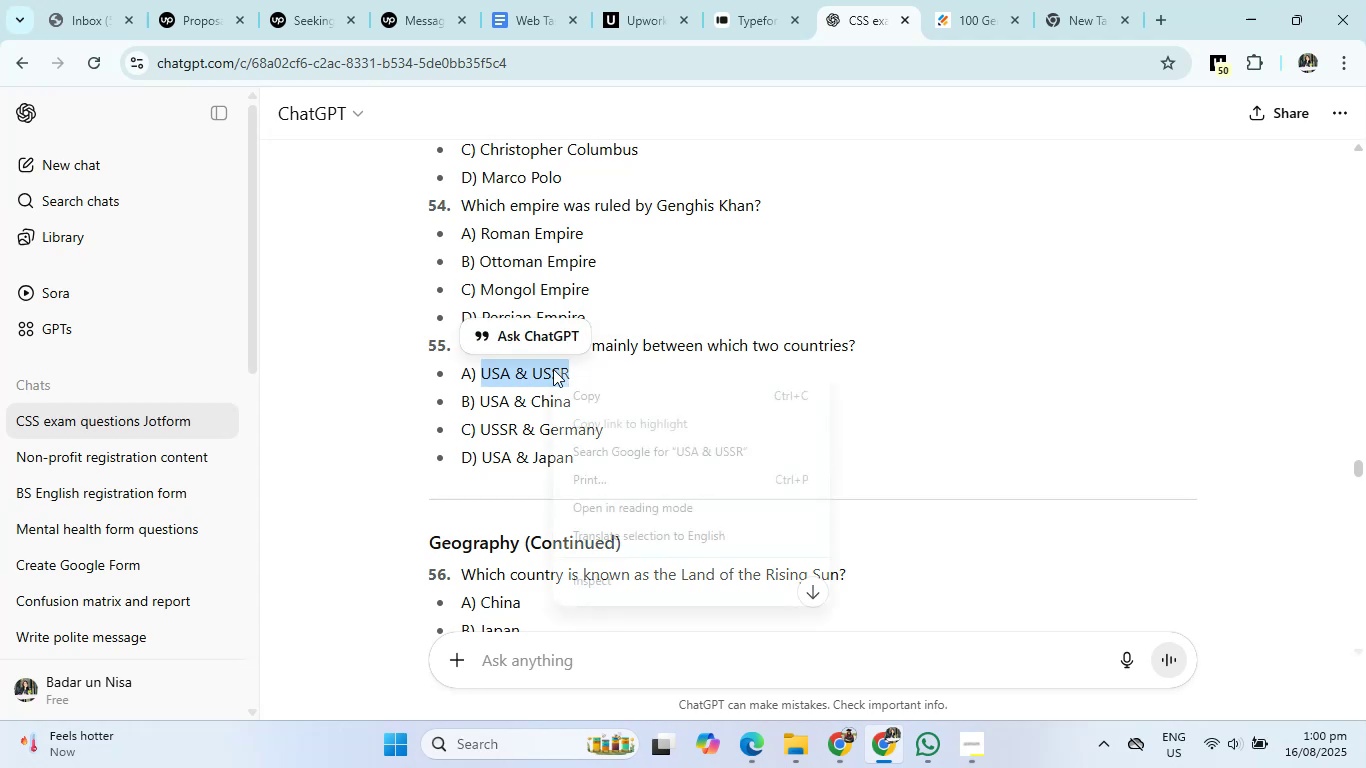 
left_click([578, 388])
 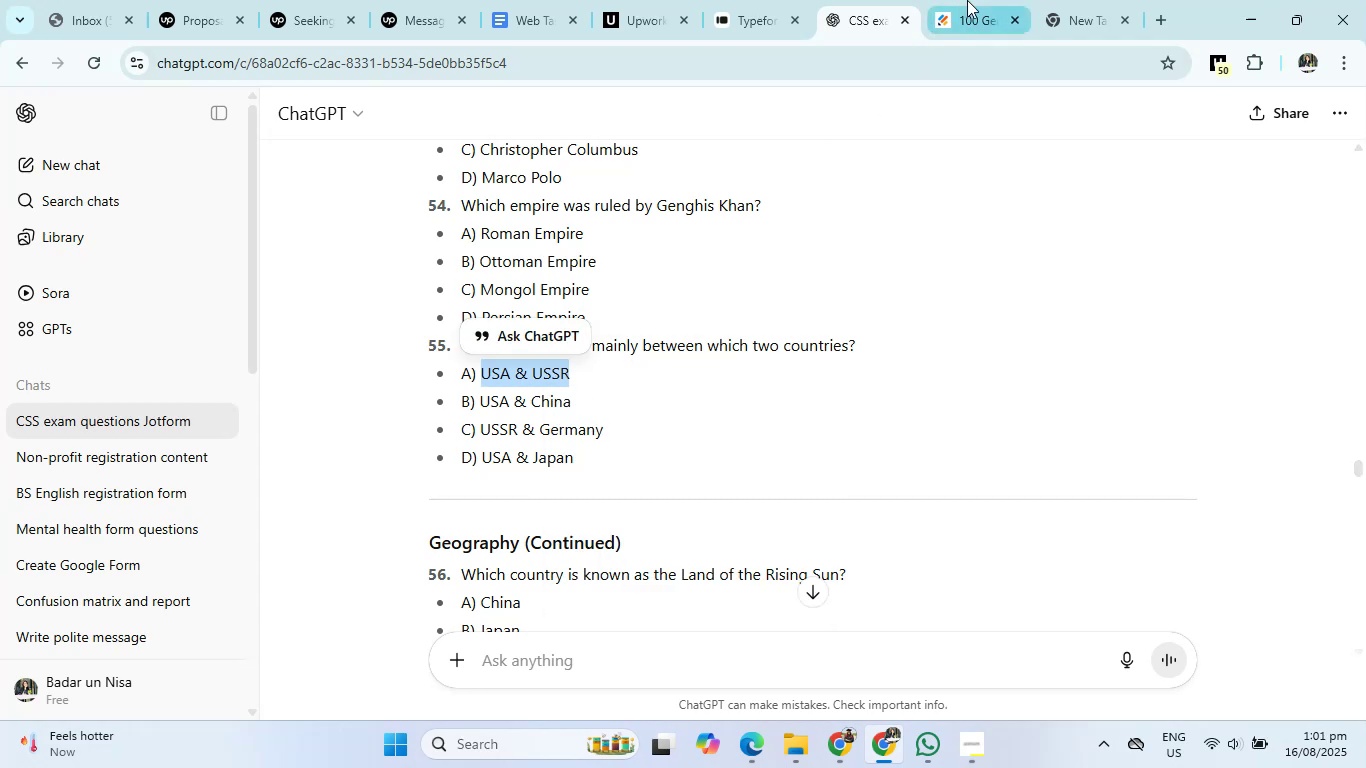 
left_click([969, 0])
 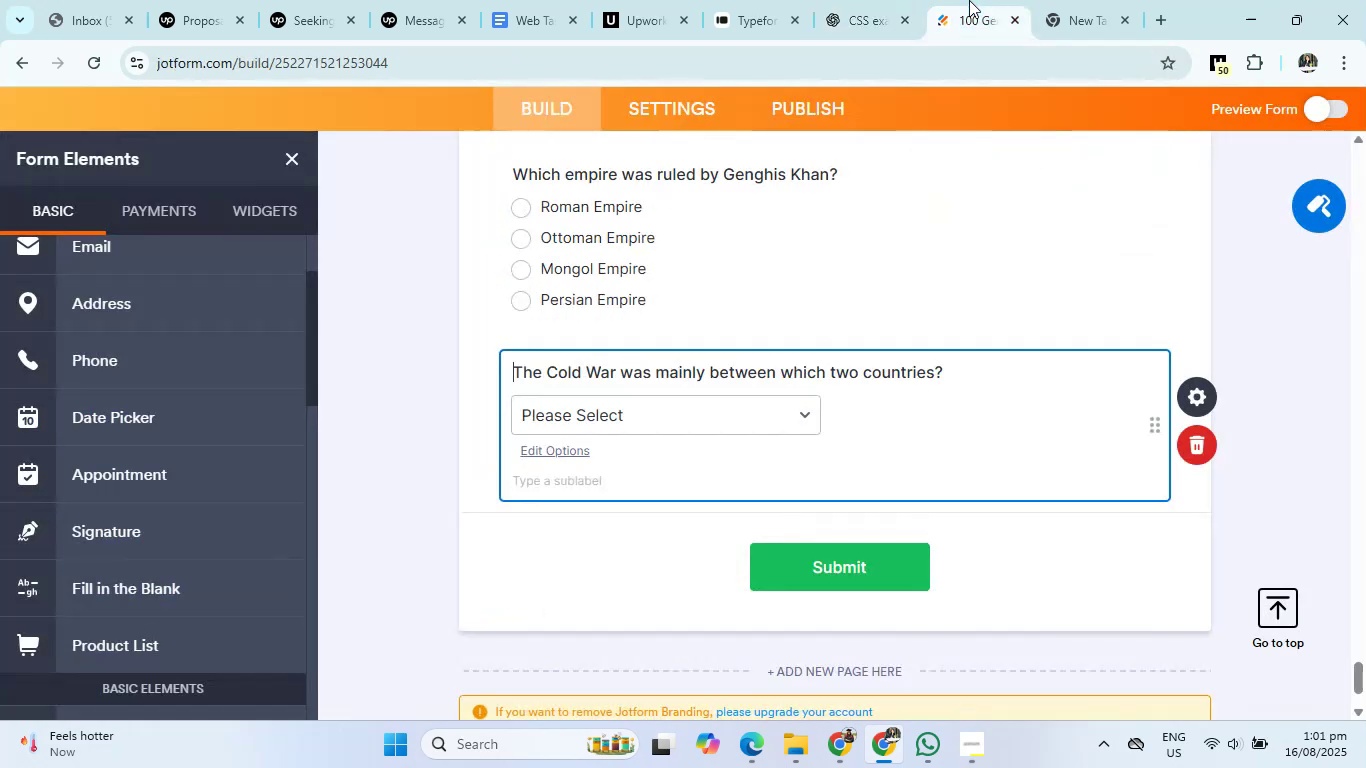 
left_click([652, 425])
 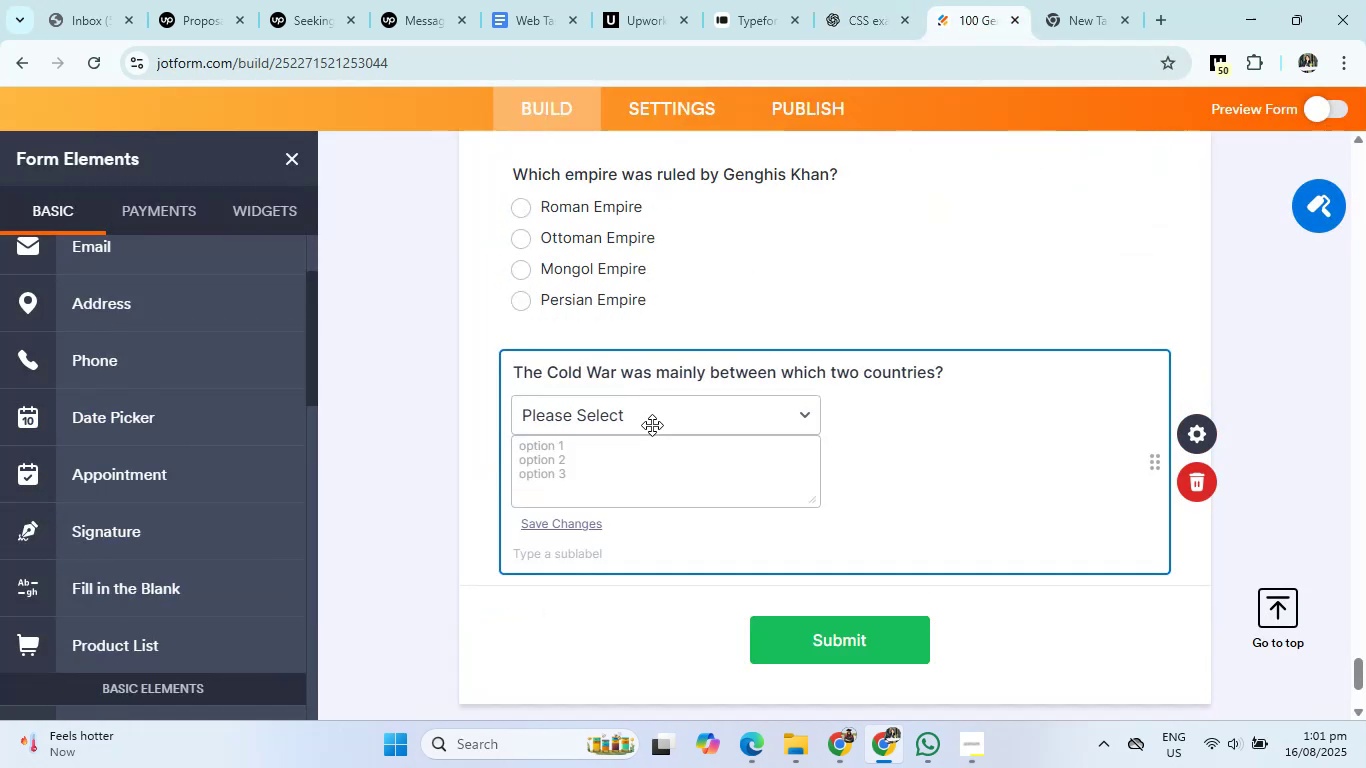 
right_click([569, 446])
 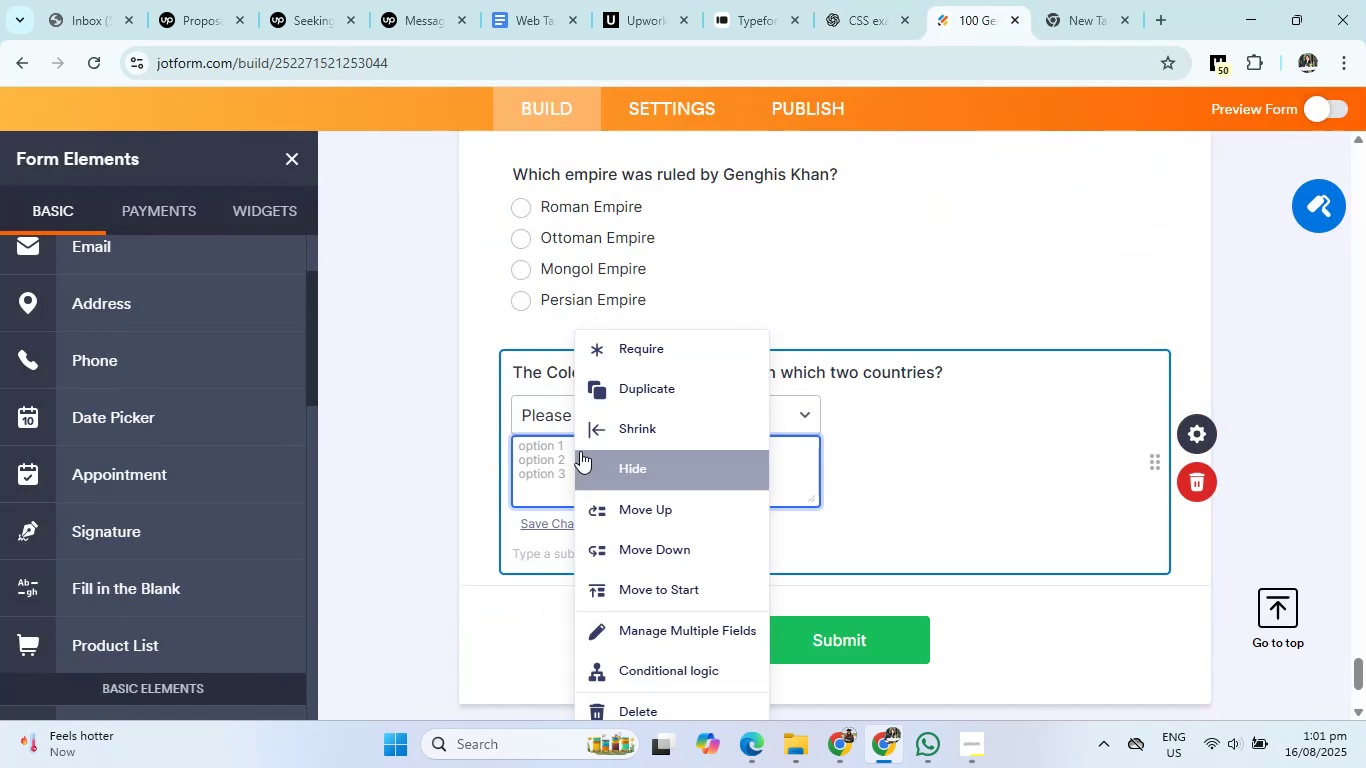 
left_click([536, 445])
 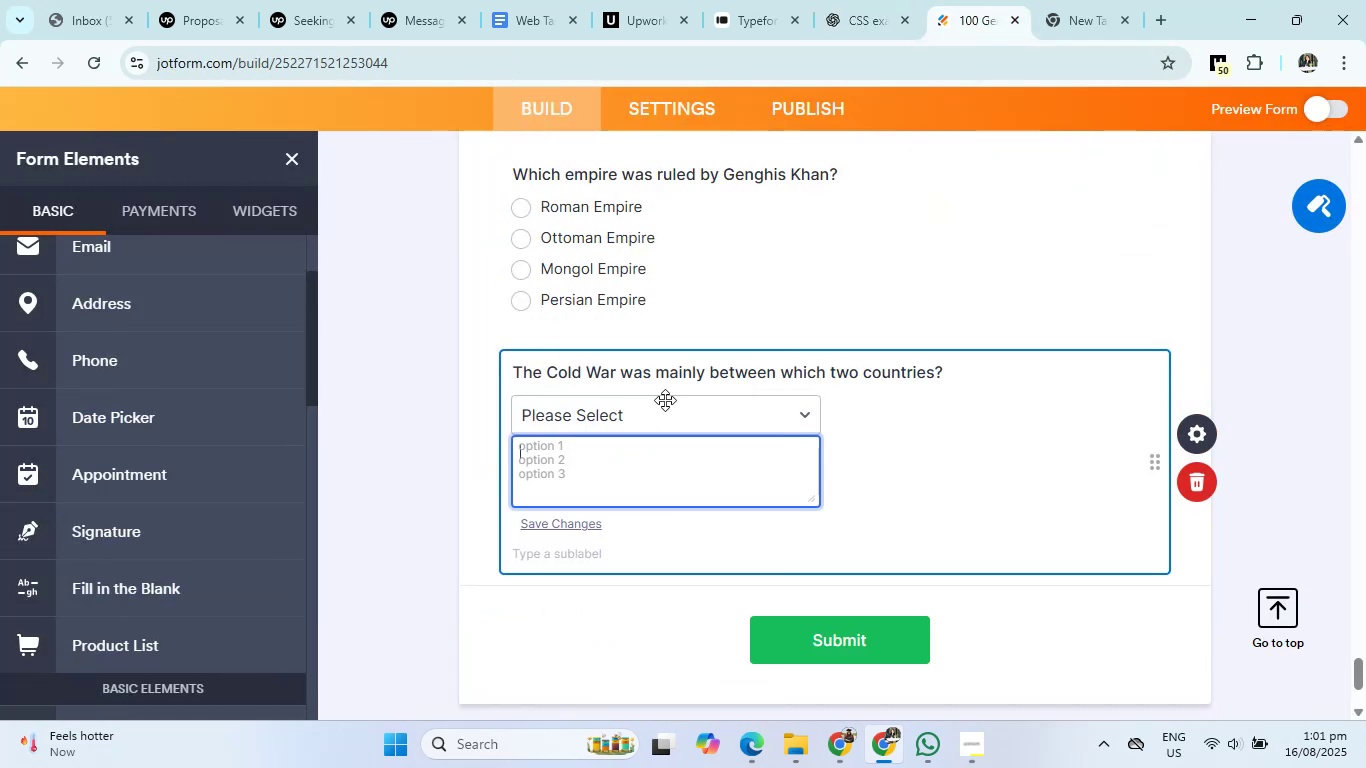 
left_click([944, 366])
 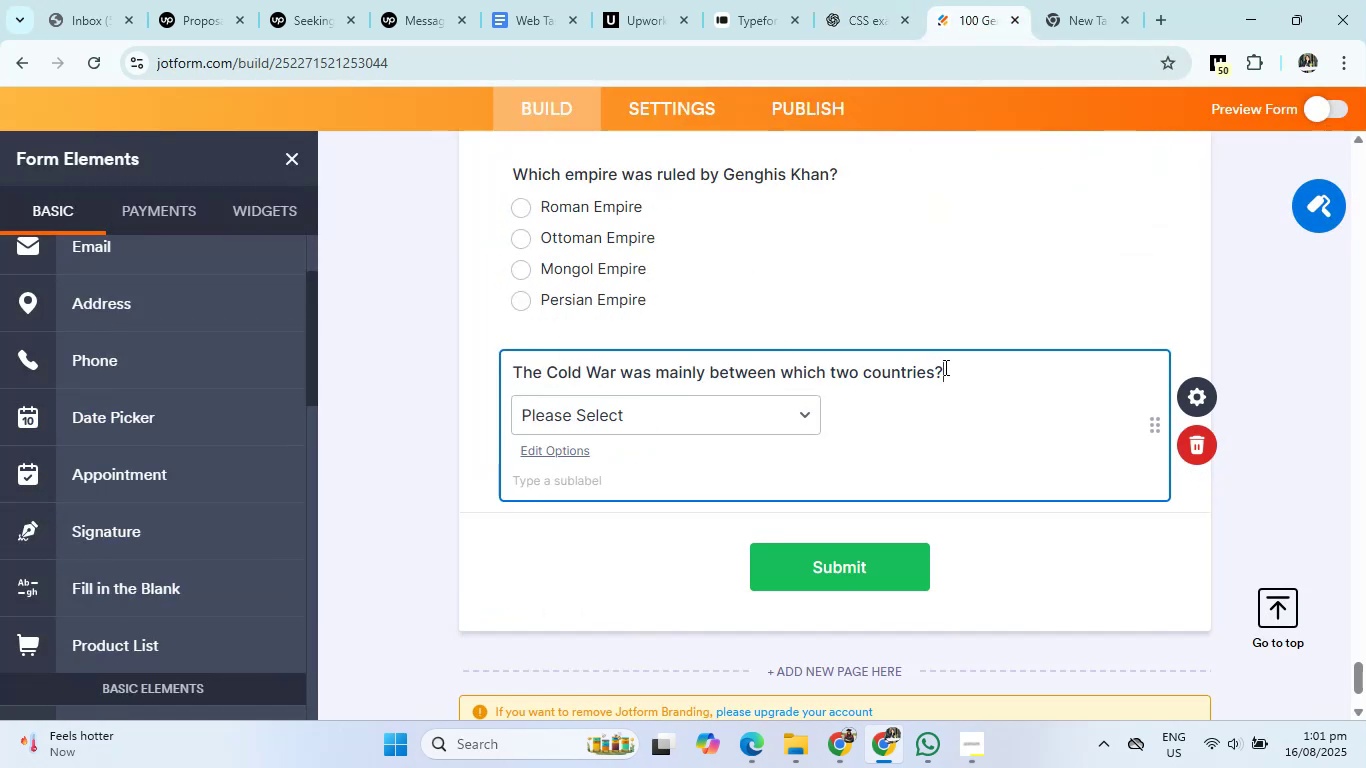 
left_click([889, 0])
 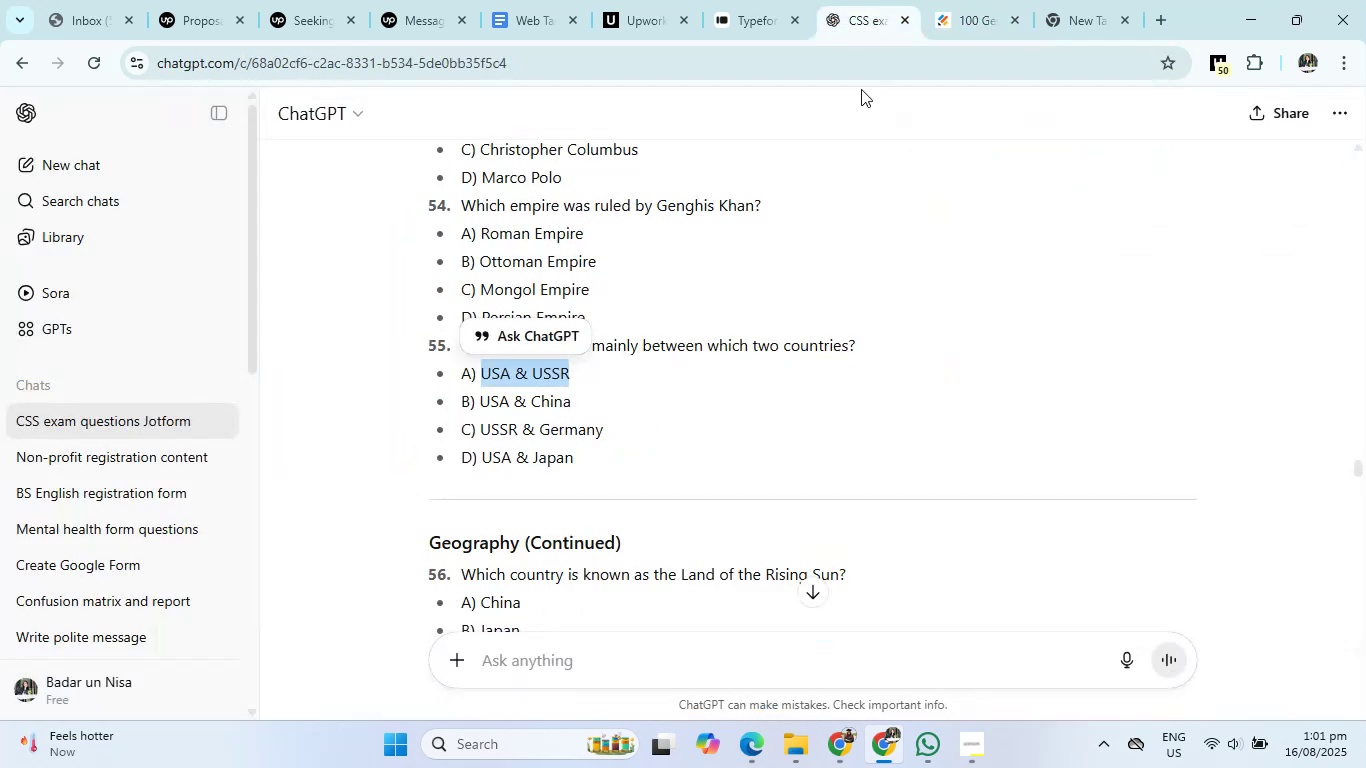 
left_click([502, 374])
 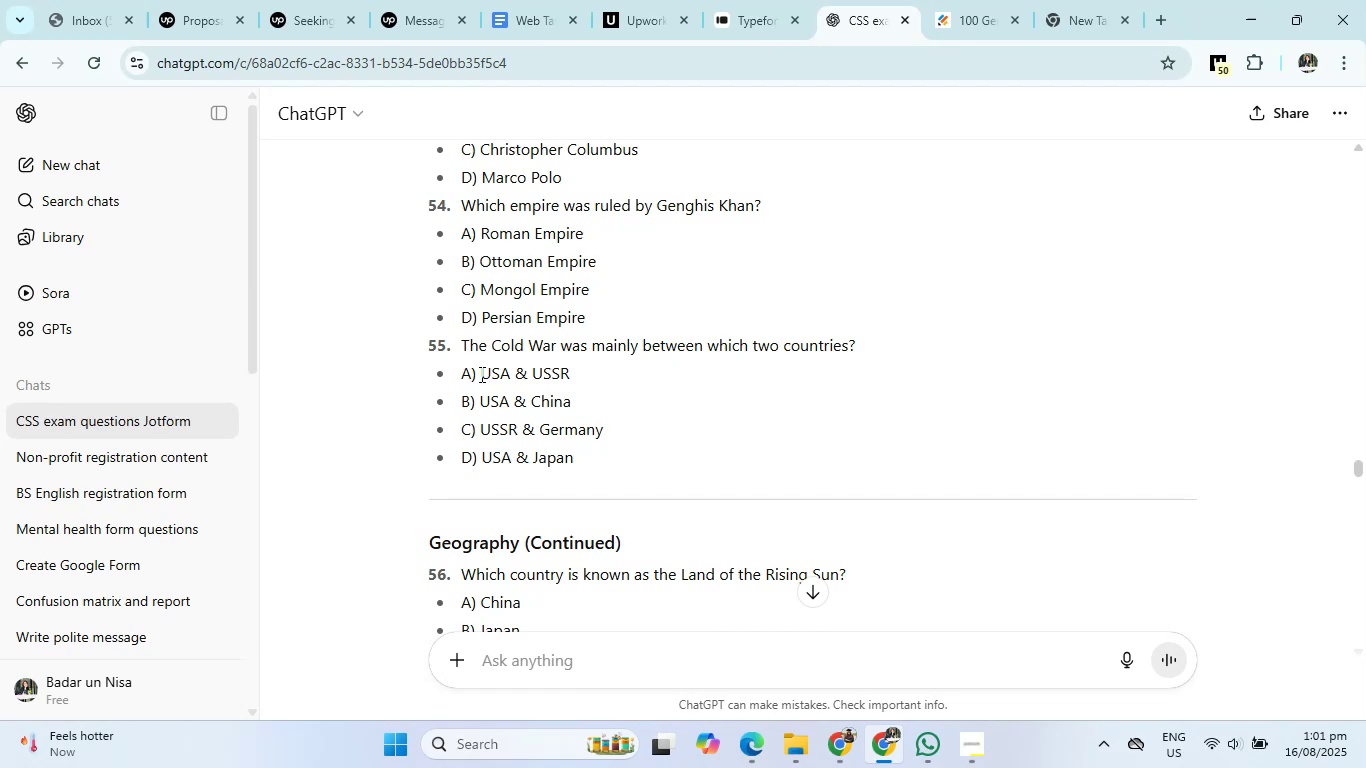 
right_click([492, 395])
 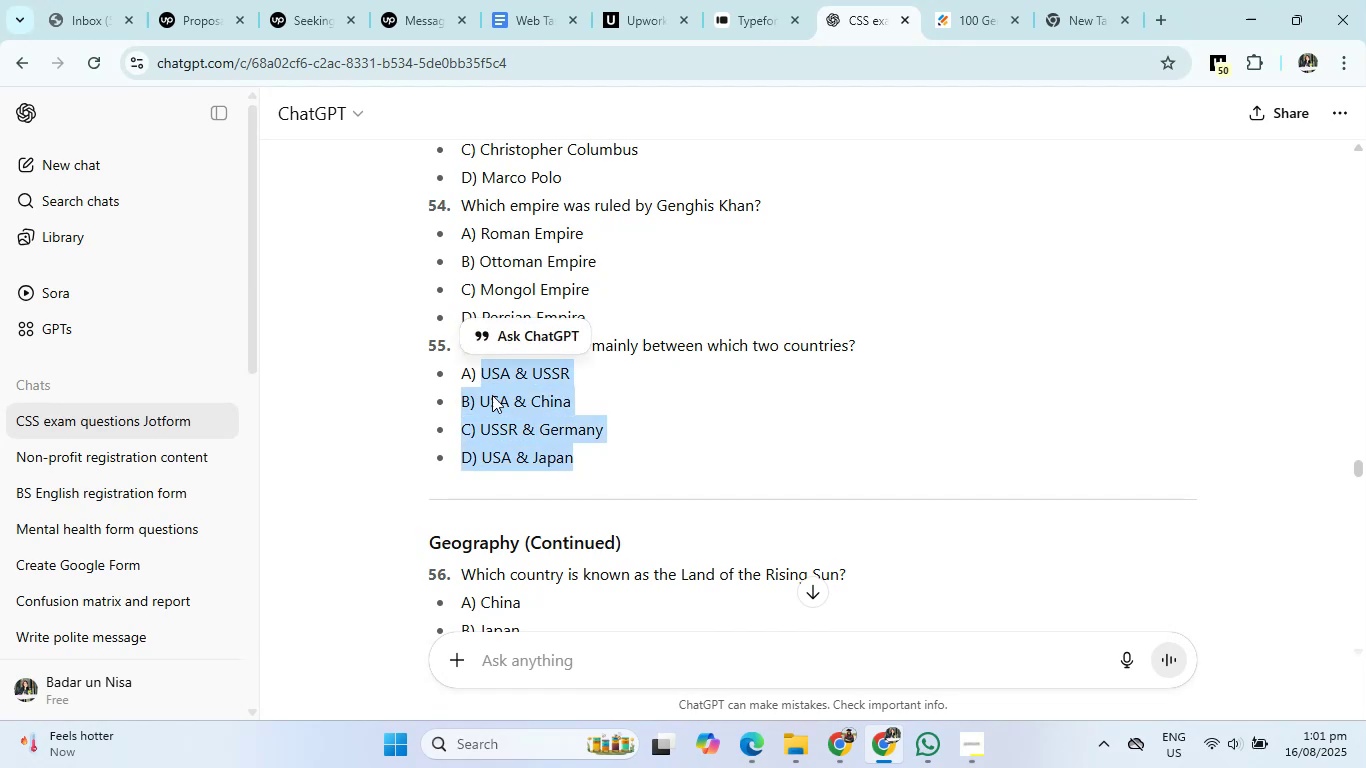 
left_click([558, 417])
 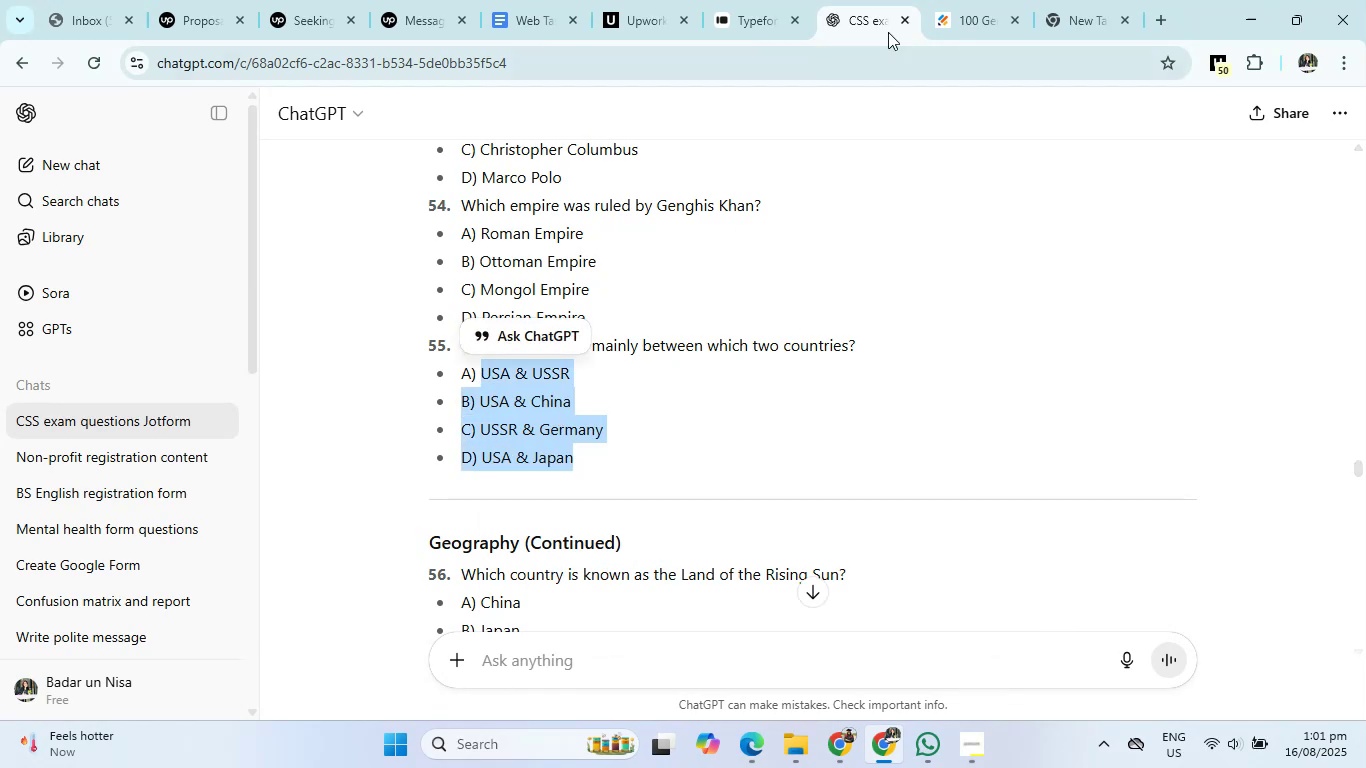 
left_click([977, 0])
 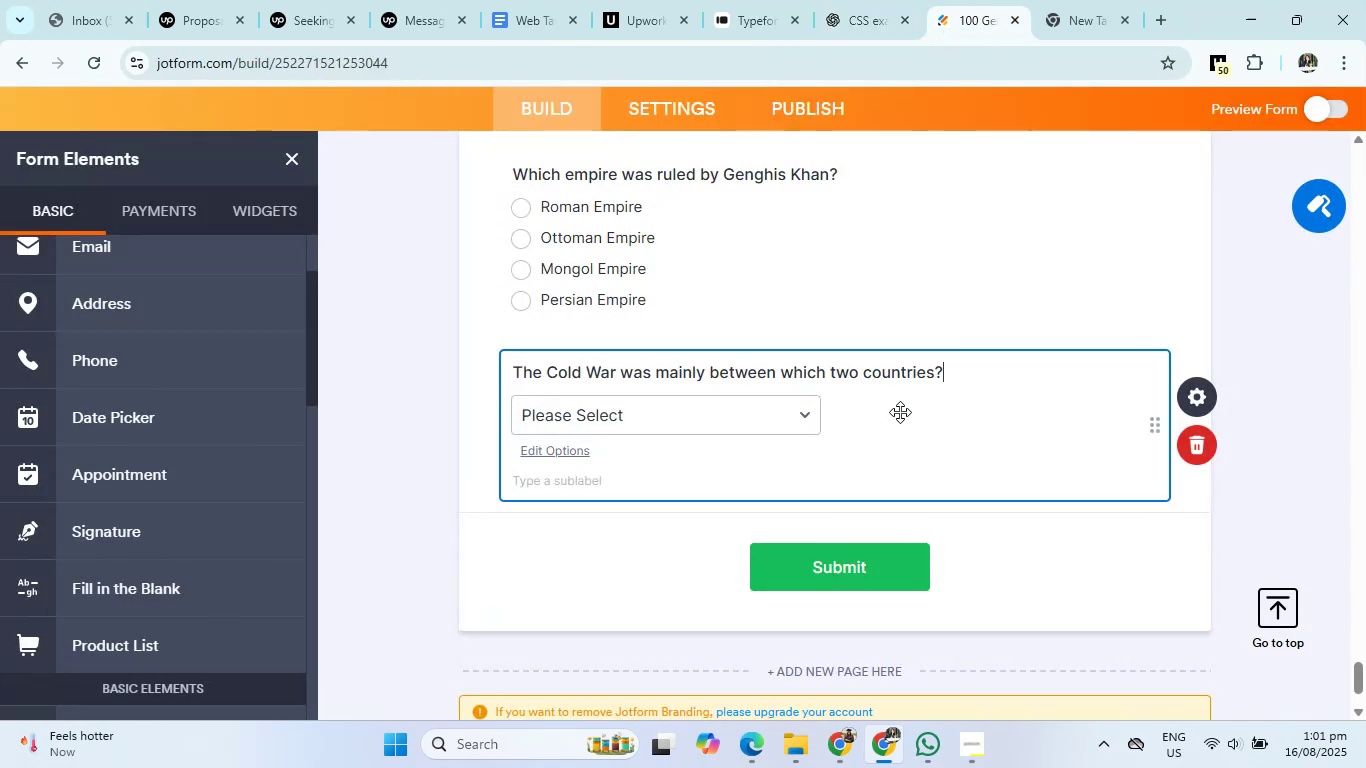 
left_click([948, 371])
 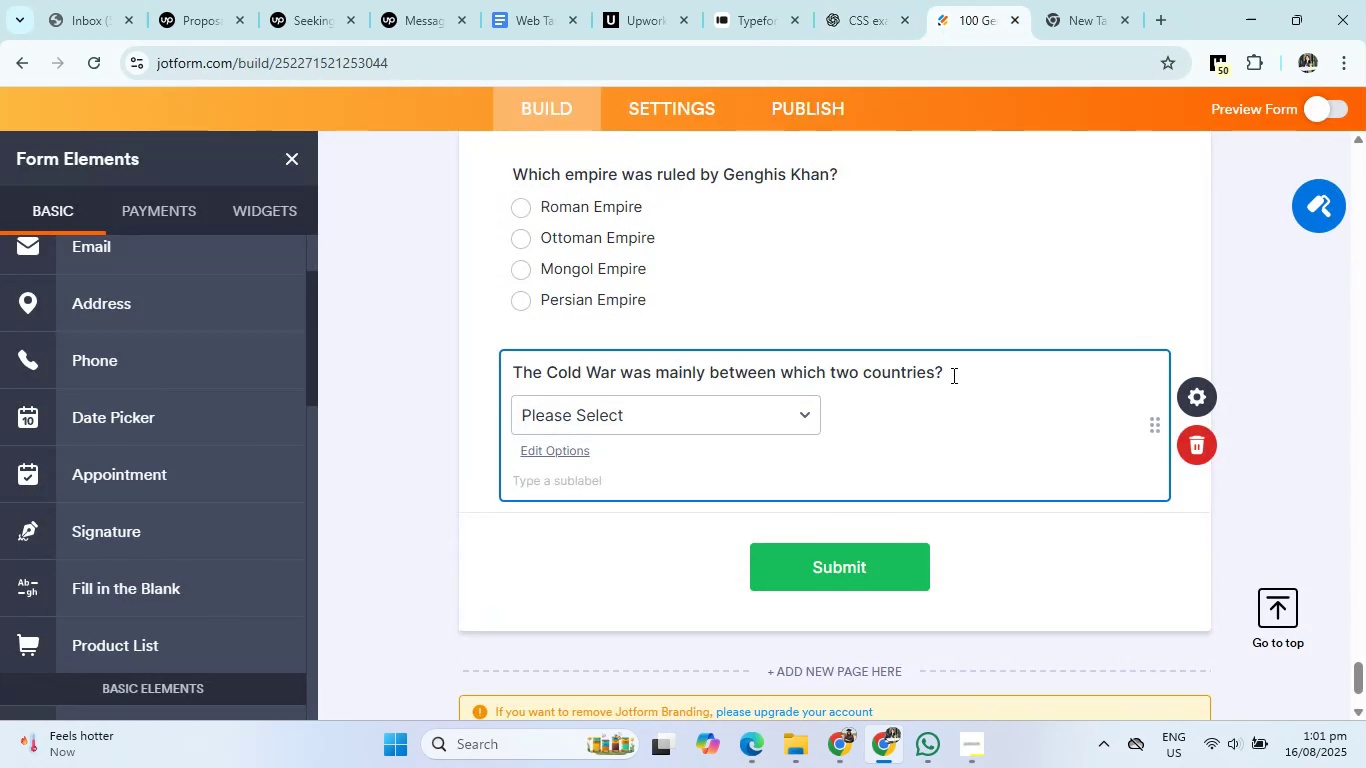 
right_click([948, 371])
 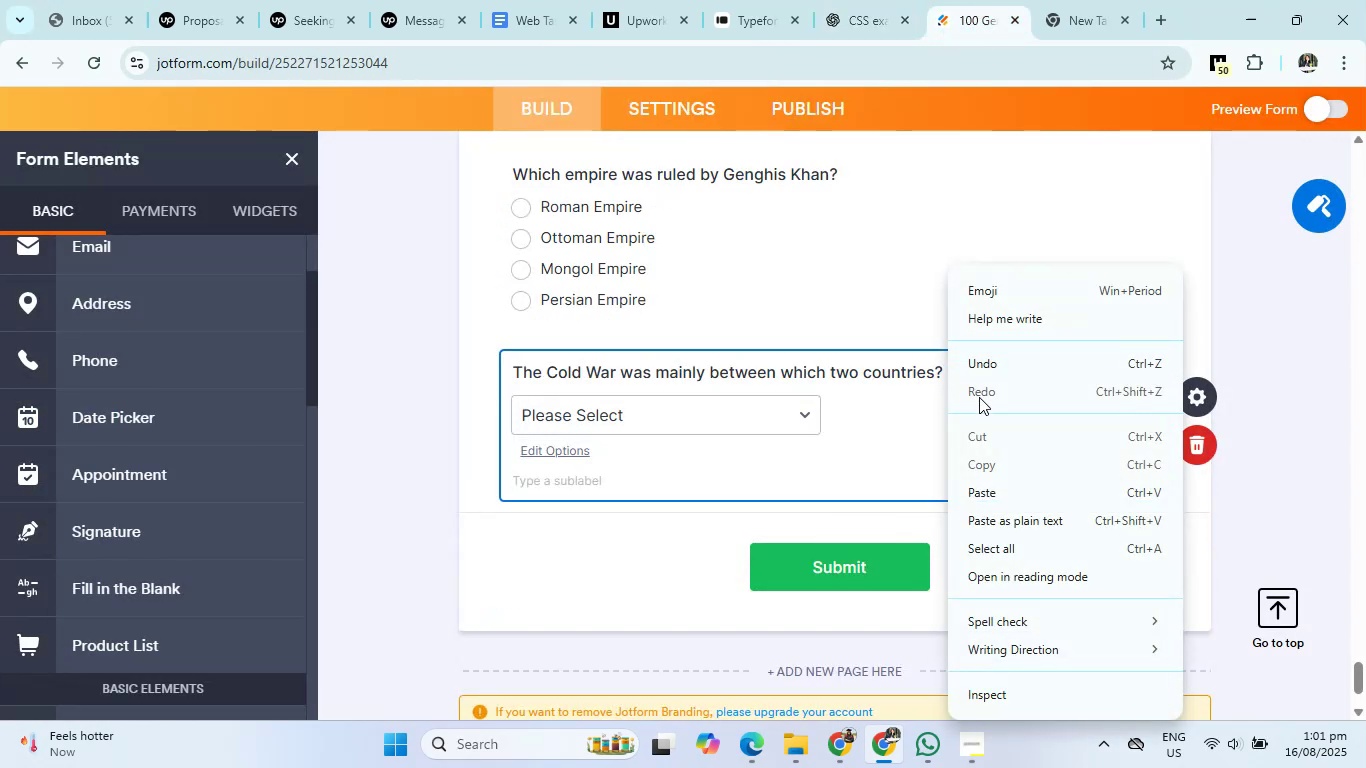 
left_click([979, 492])
 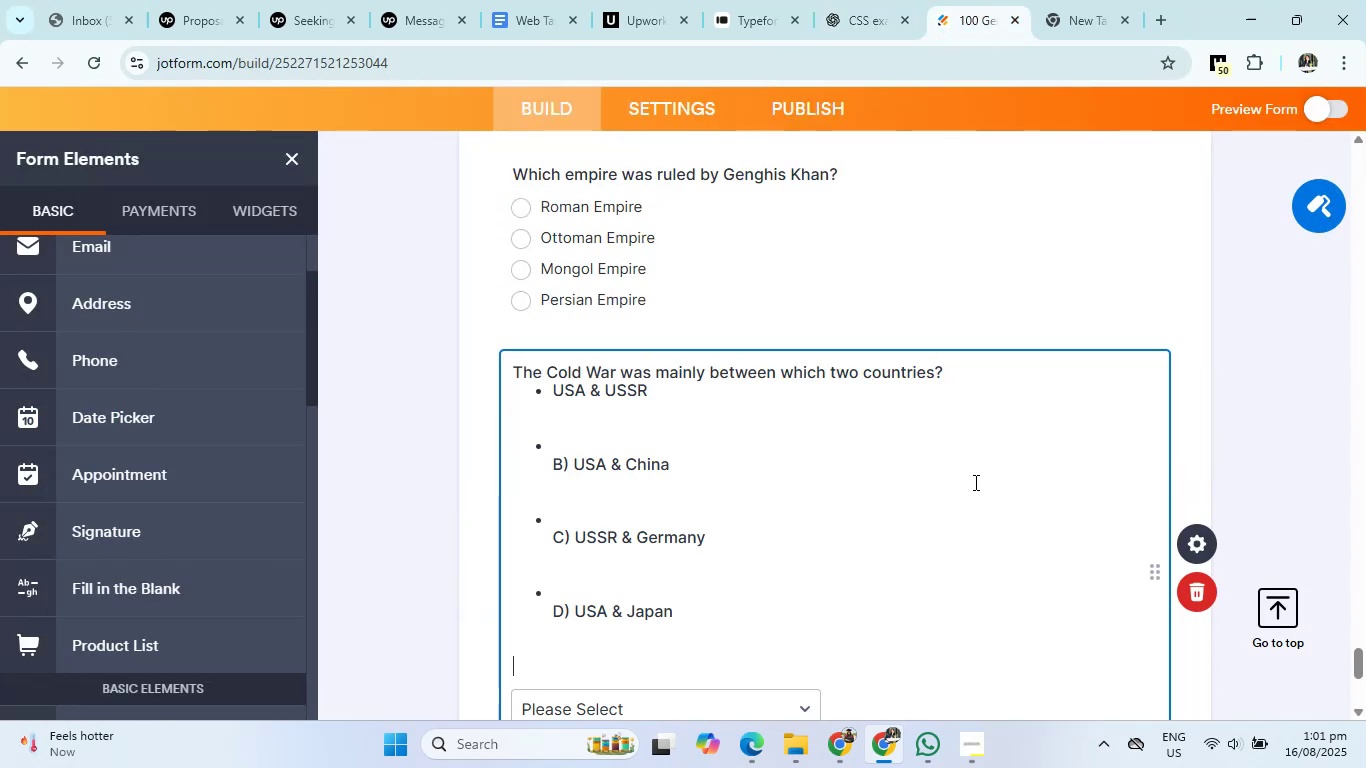 
scroll: coordinate [660, 591], scroll_direction: down, amount: 2.0
 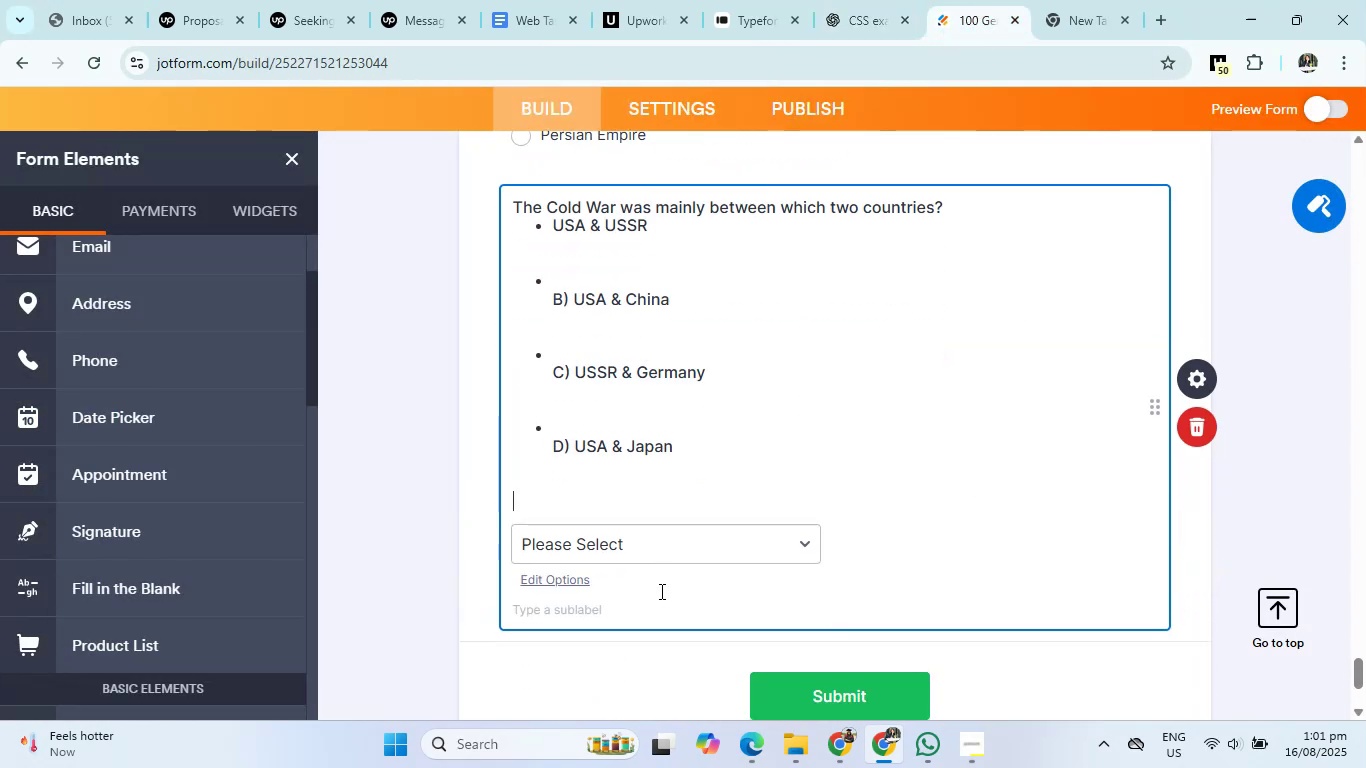 
left_click([635, 514])
 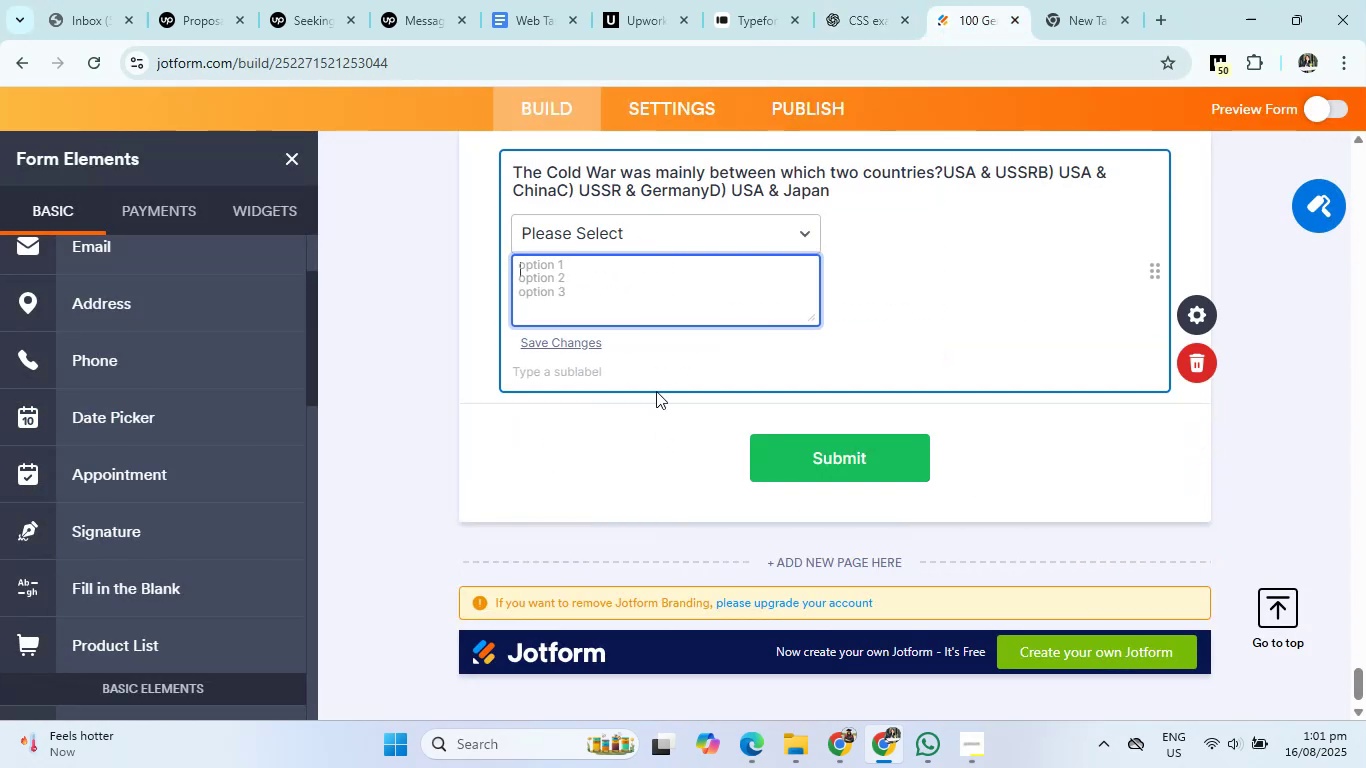 
left_click([619, 274])
 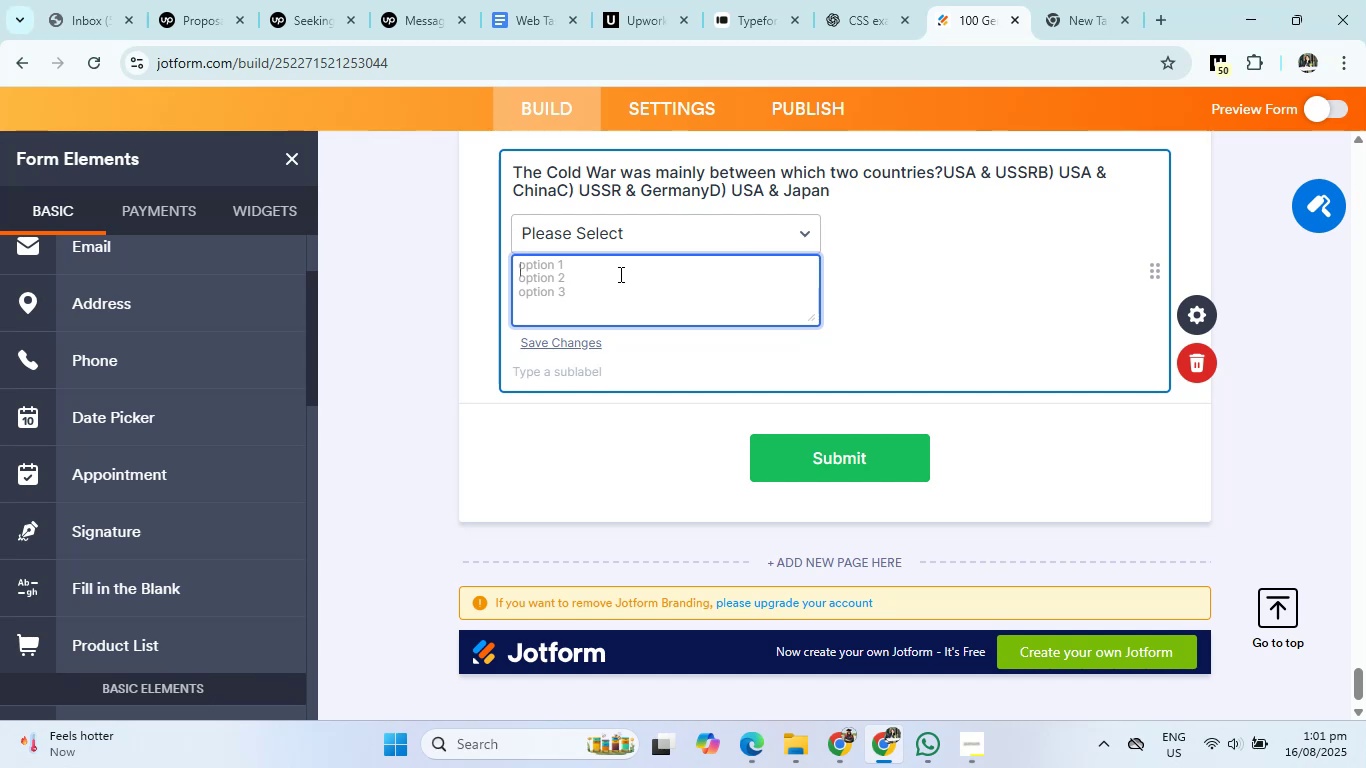 
type(USa &China)
 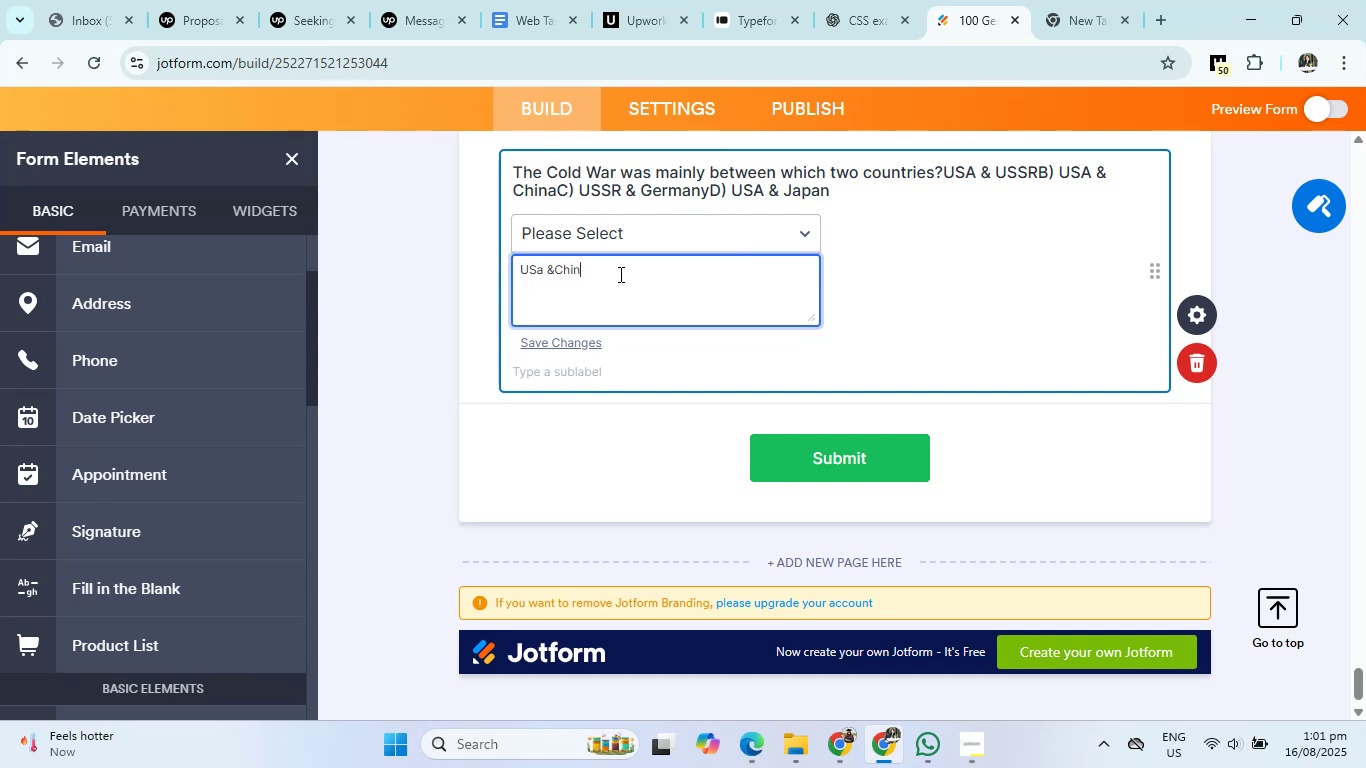 
 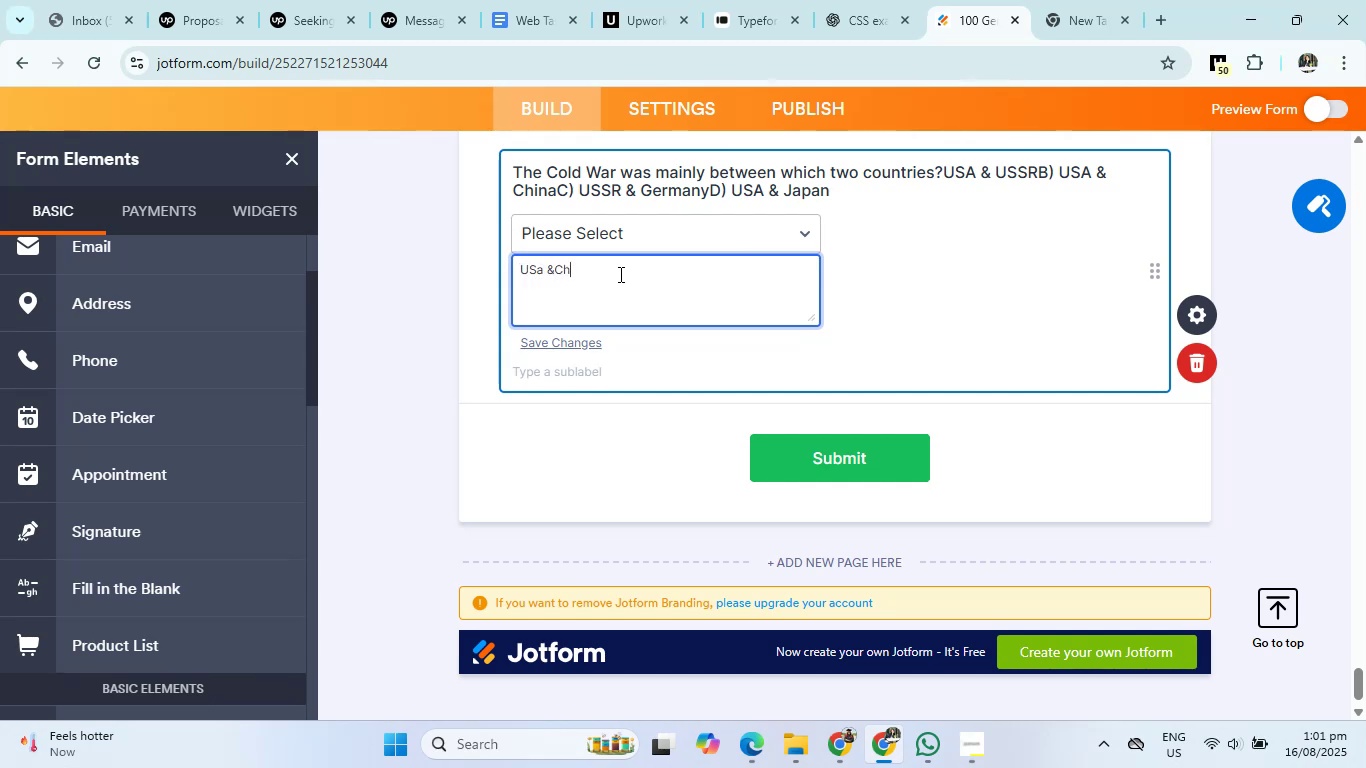 
key(Enter)
 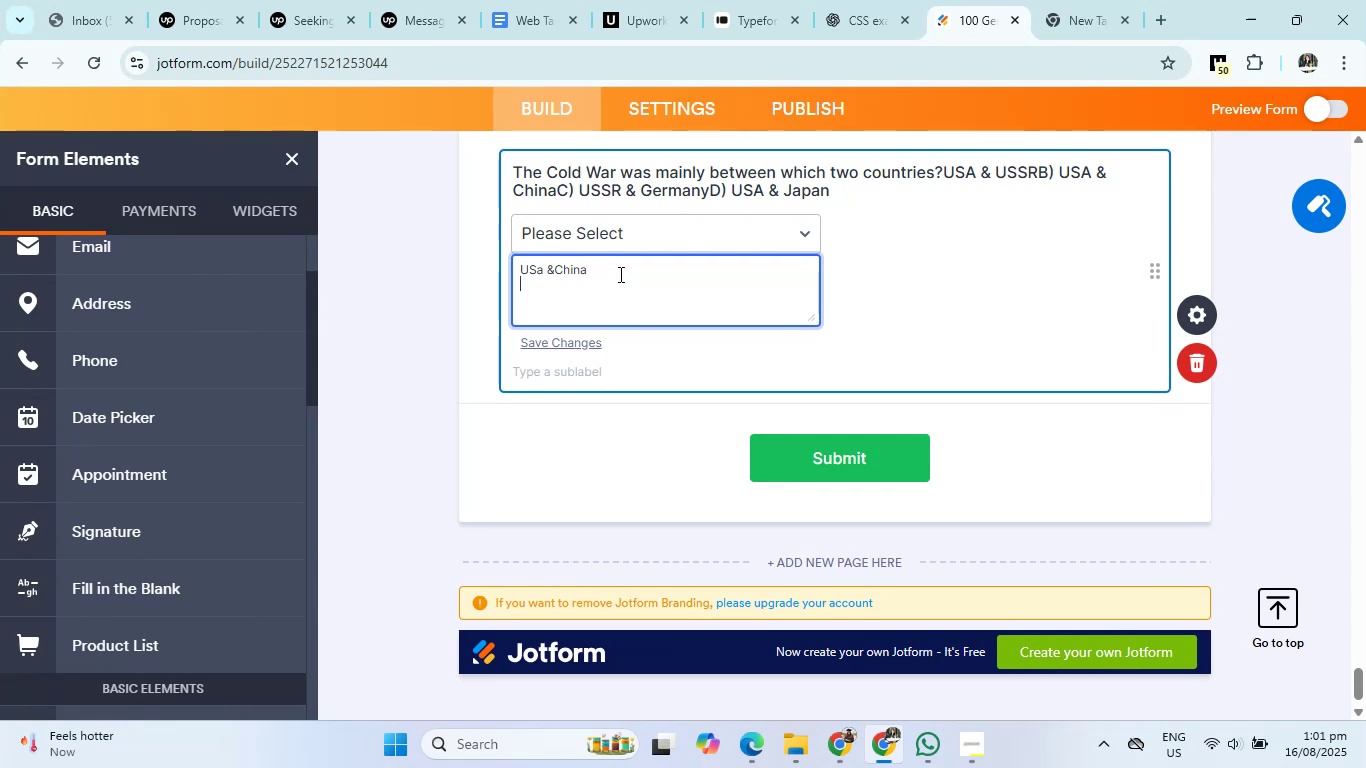 
type(usa & ussr)
 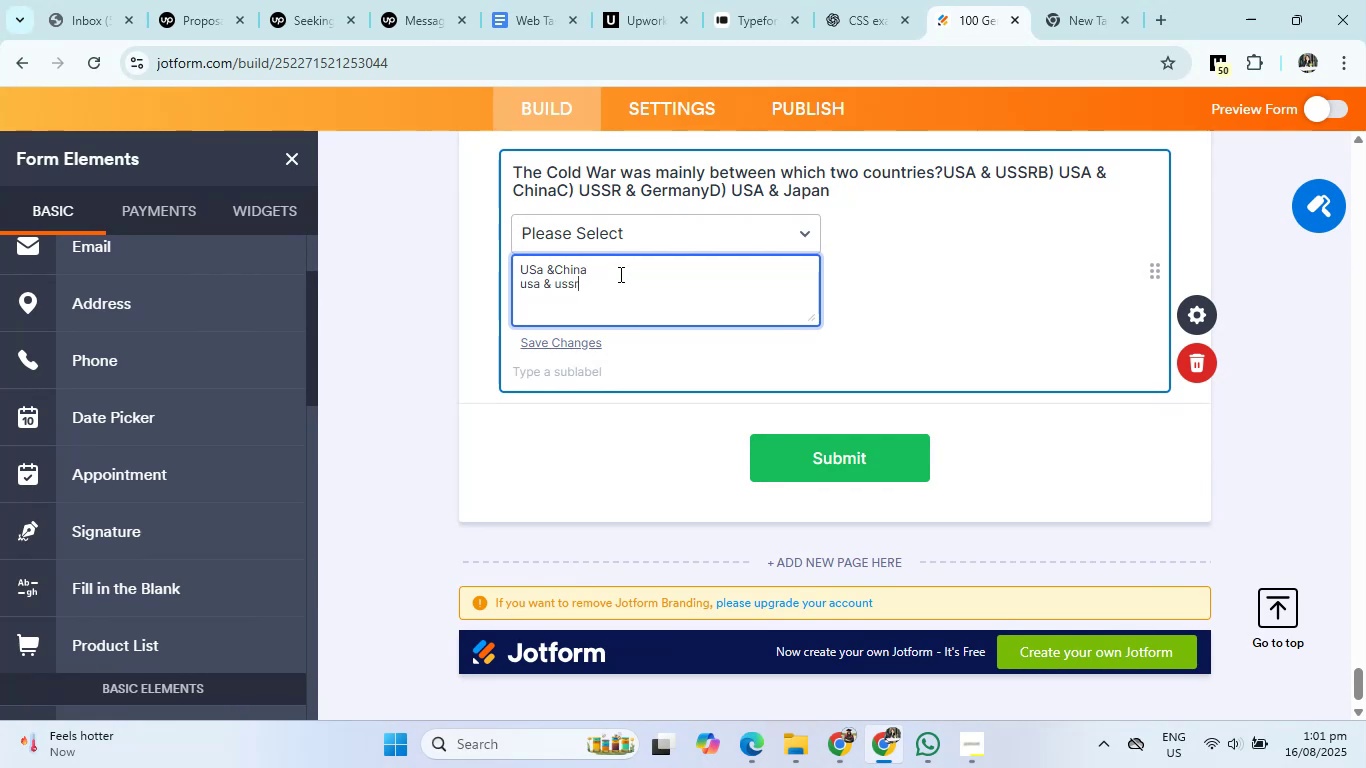 
 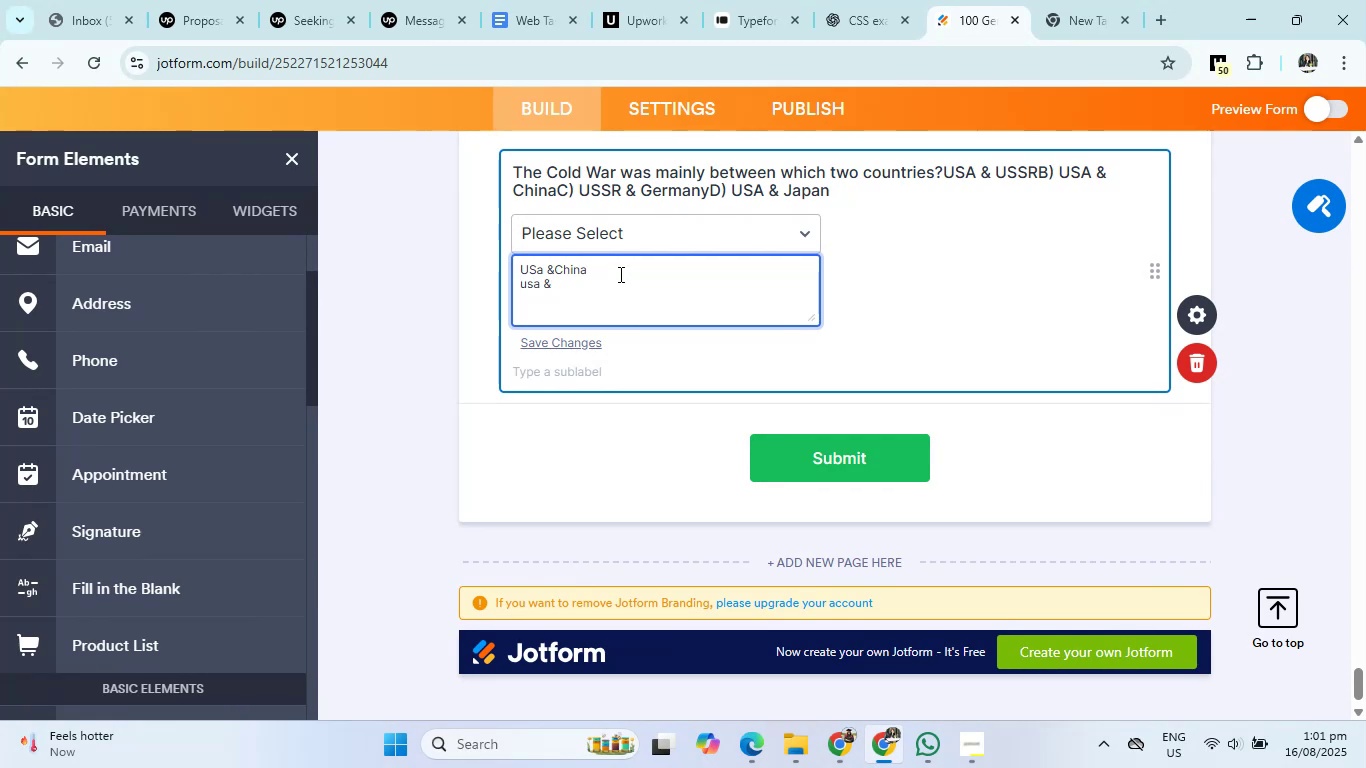 
key(Enter)
 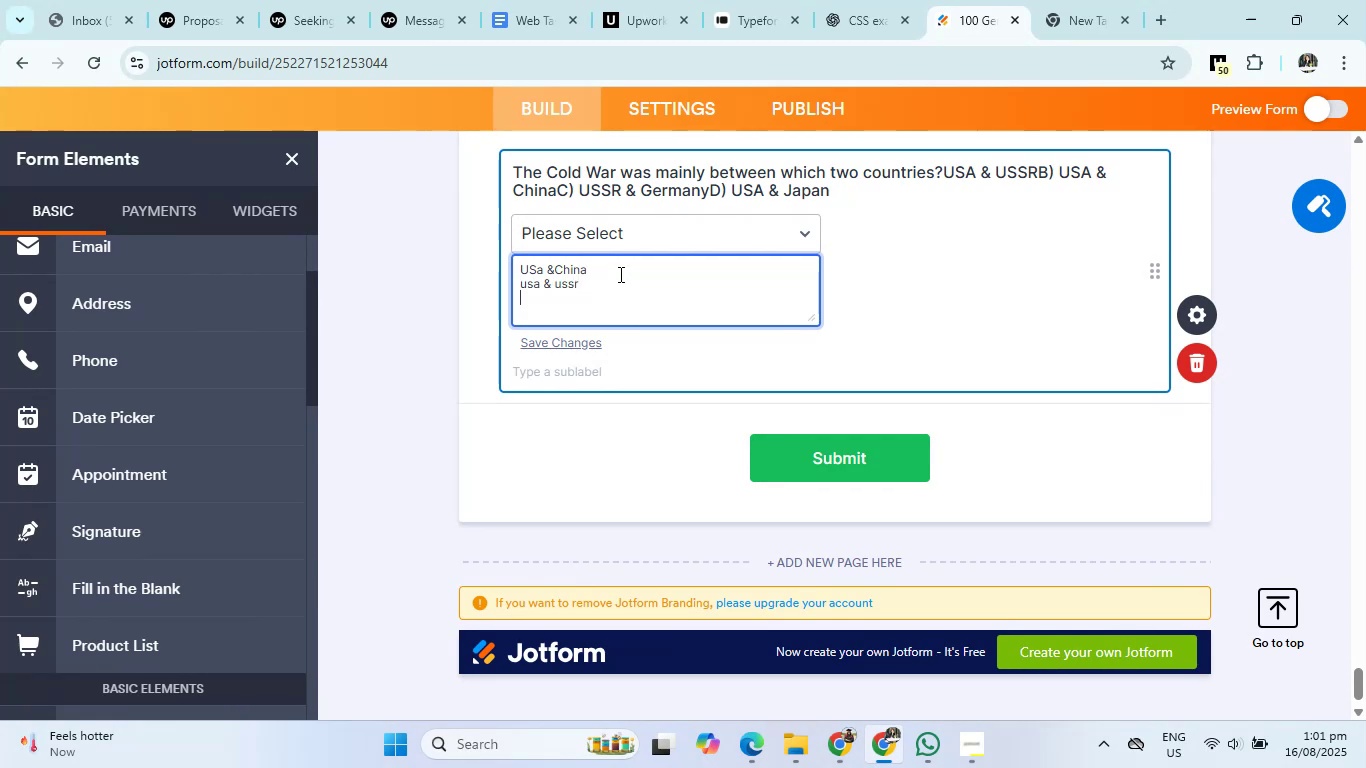 
type(ussr&germany)
 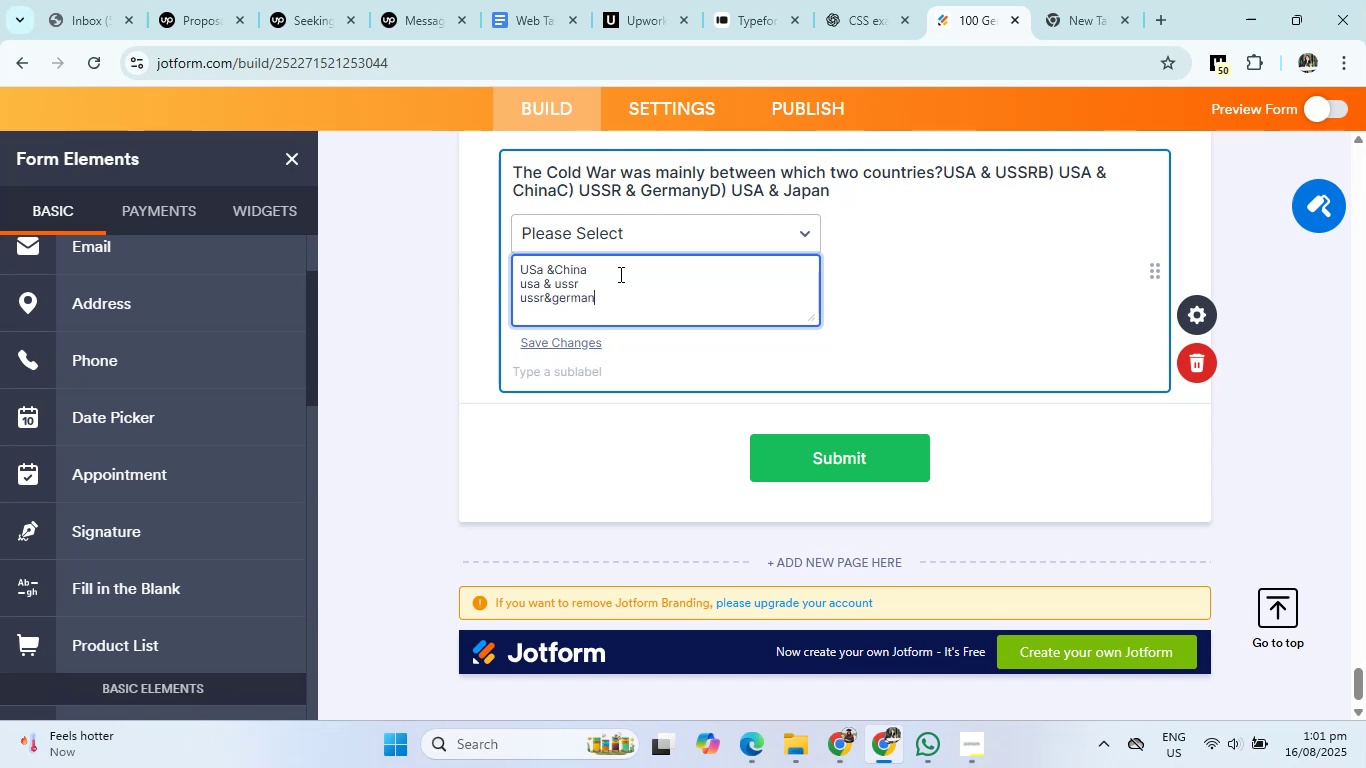 
 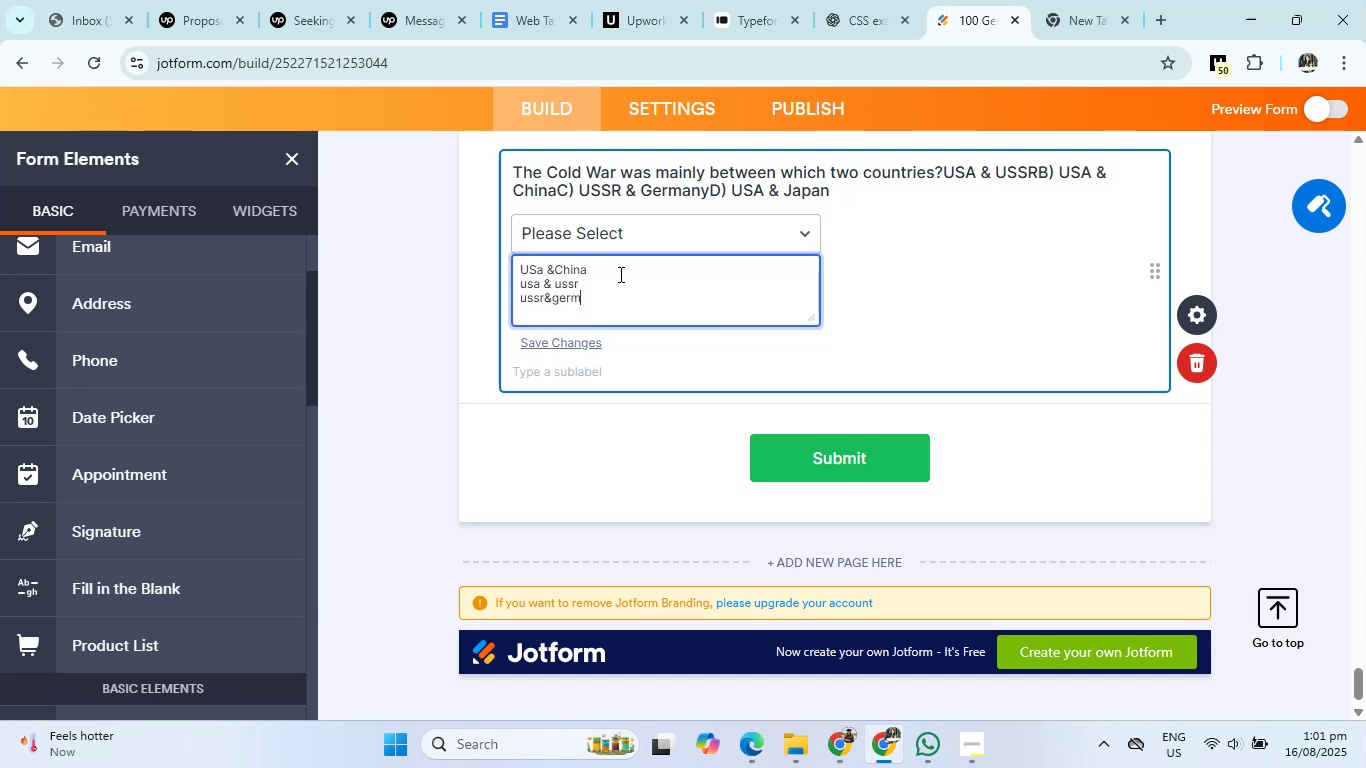 
key(Enter)
 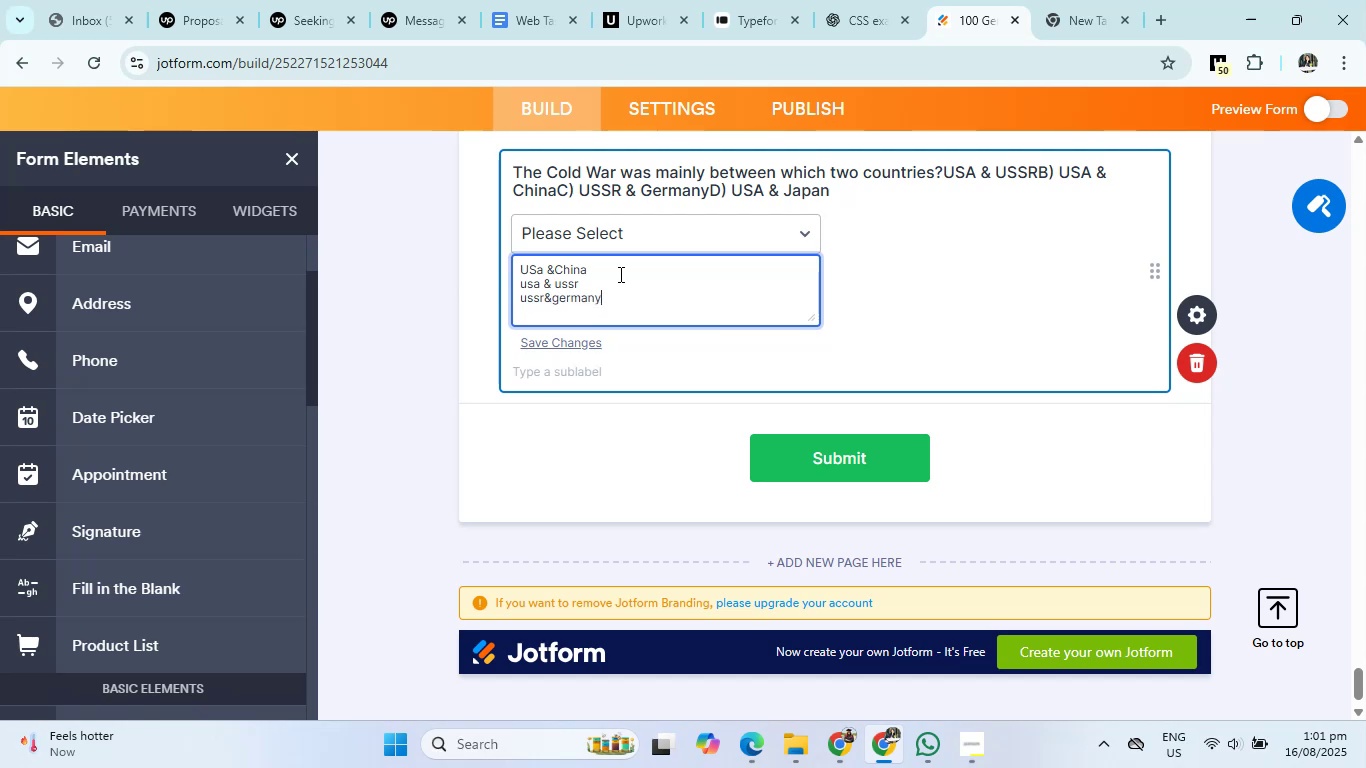 
type(usa &japan)
 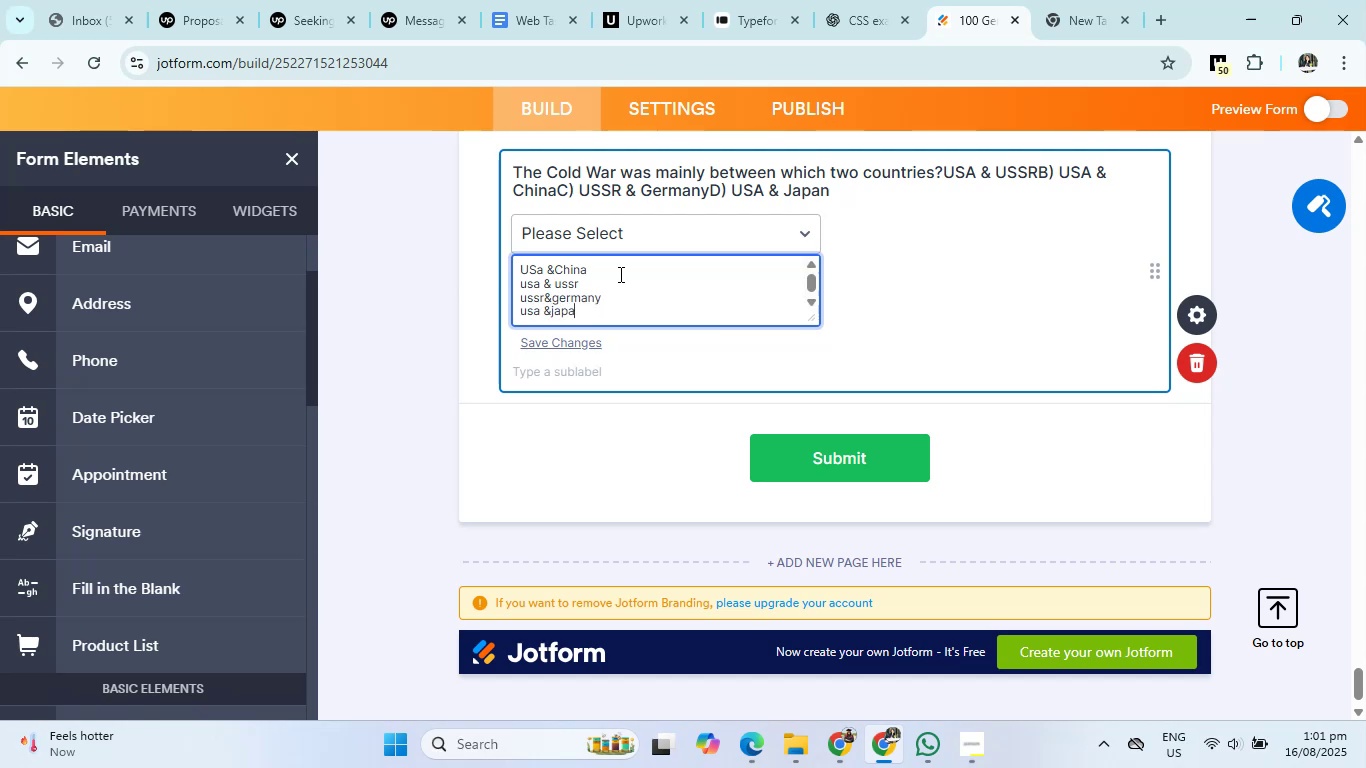 